 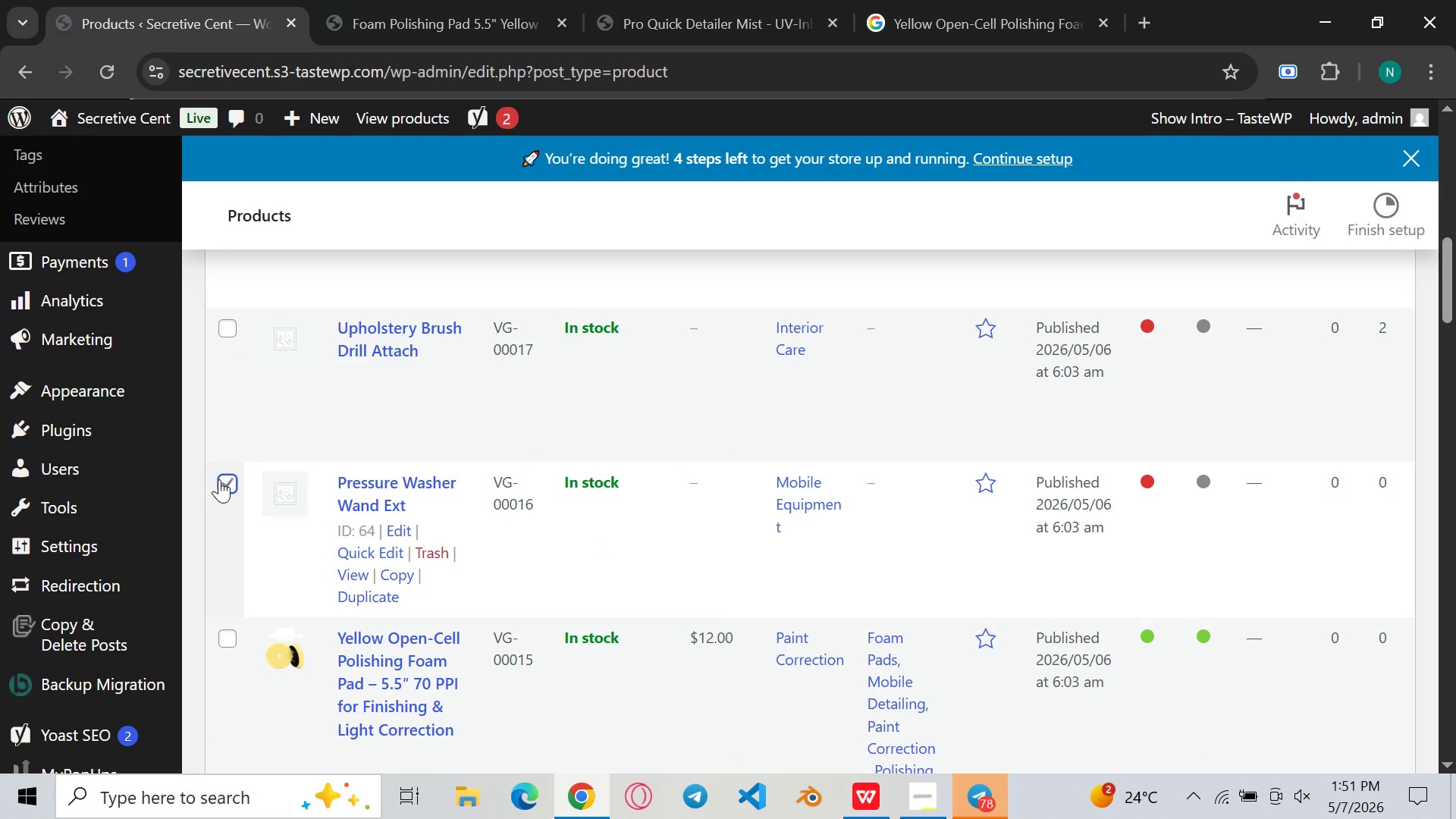 
left_click([218, 322])
 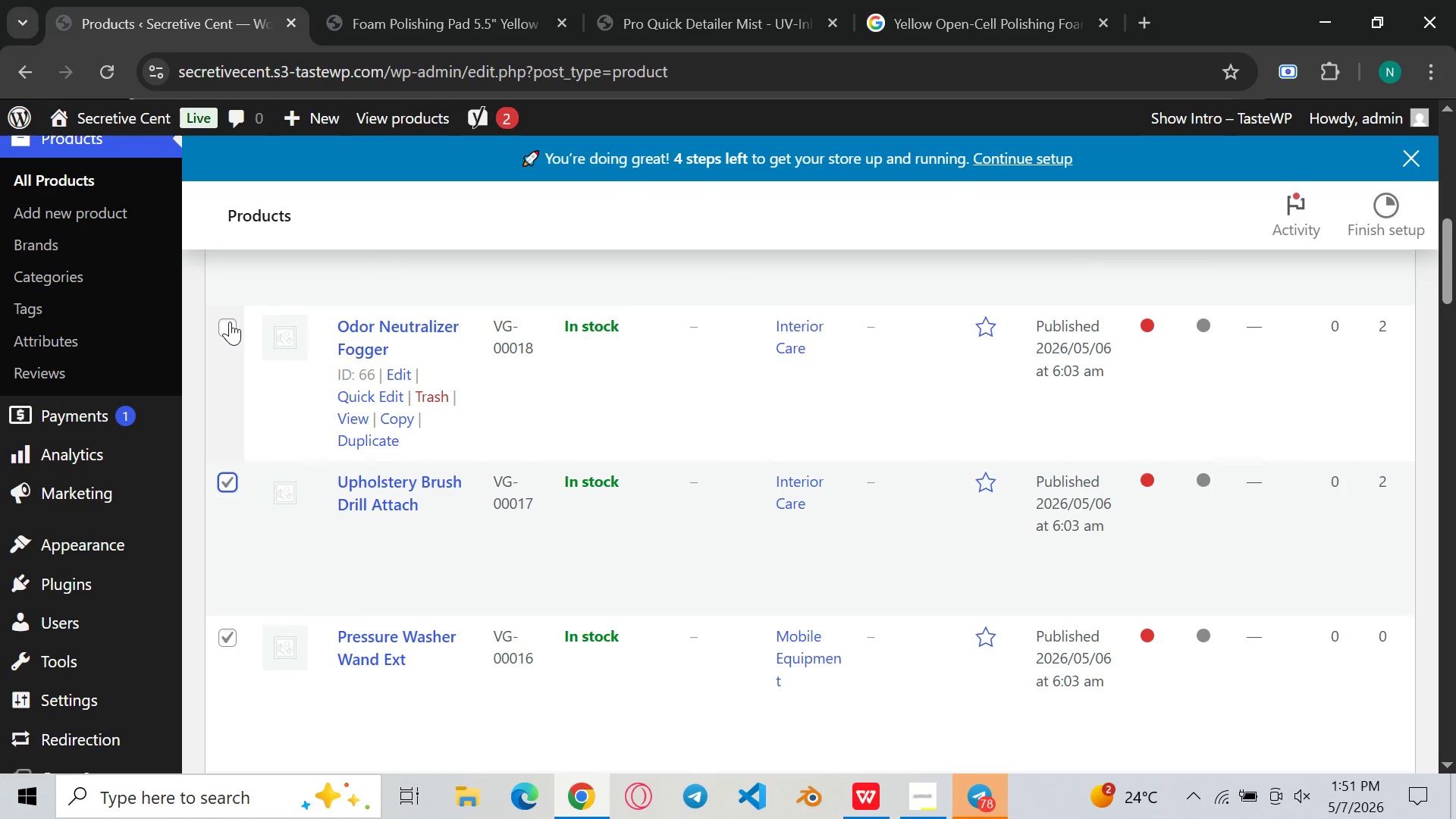 
left_click([230, 322])
 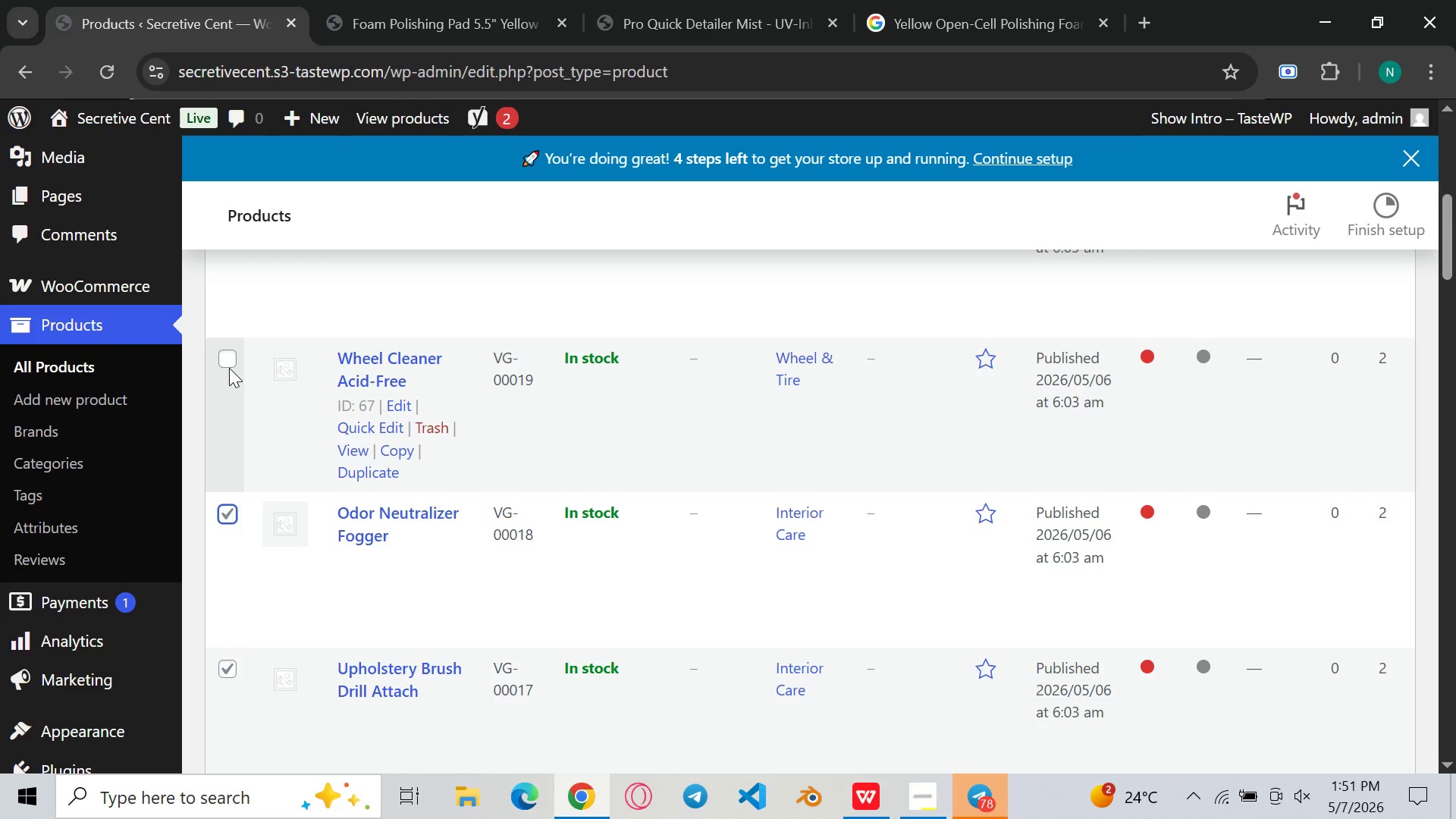 
left_click([229, 361])
 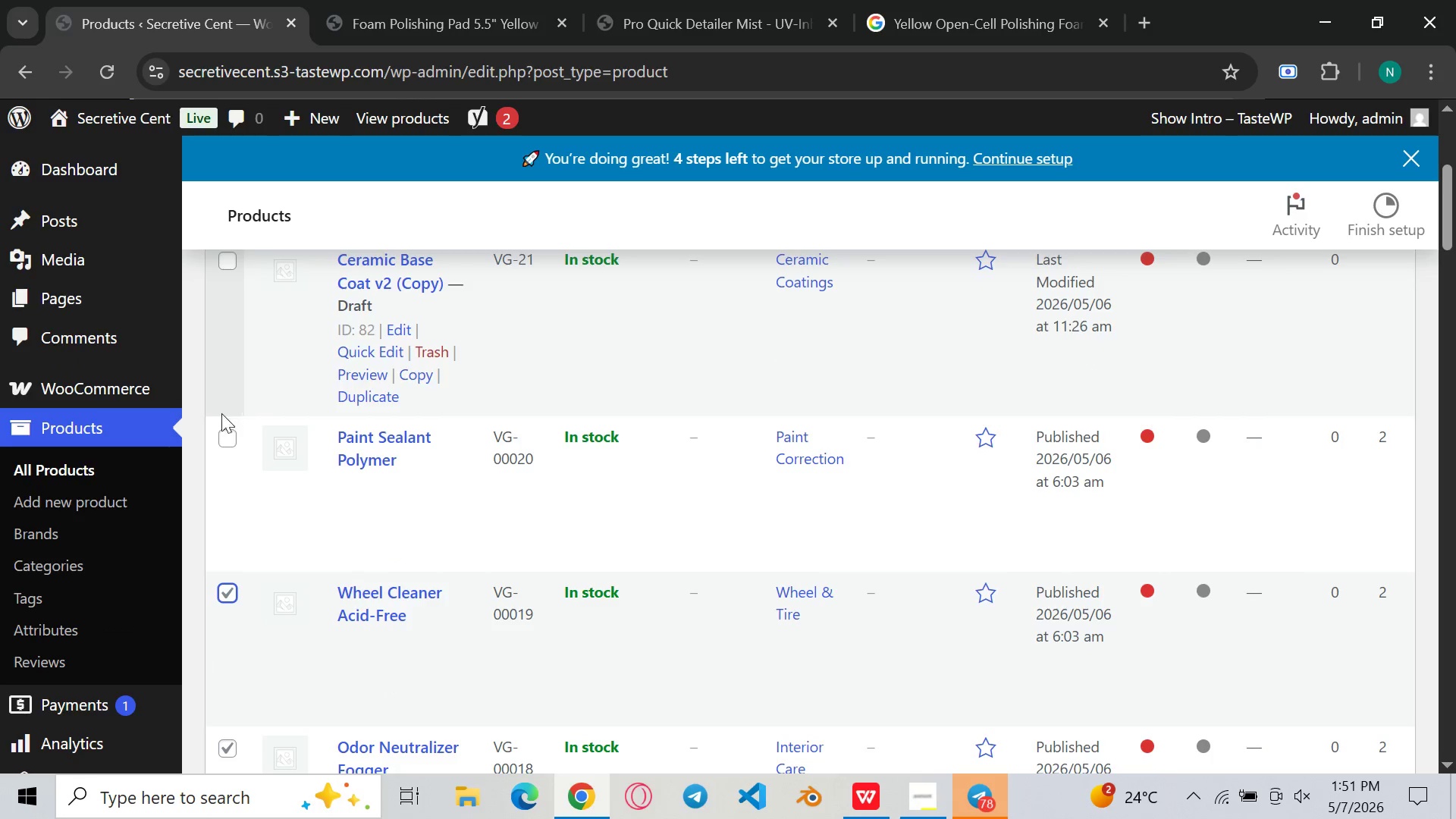 
left_click([221, 432])
 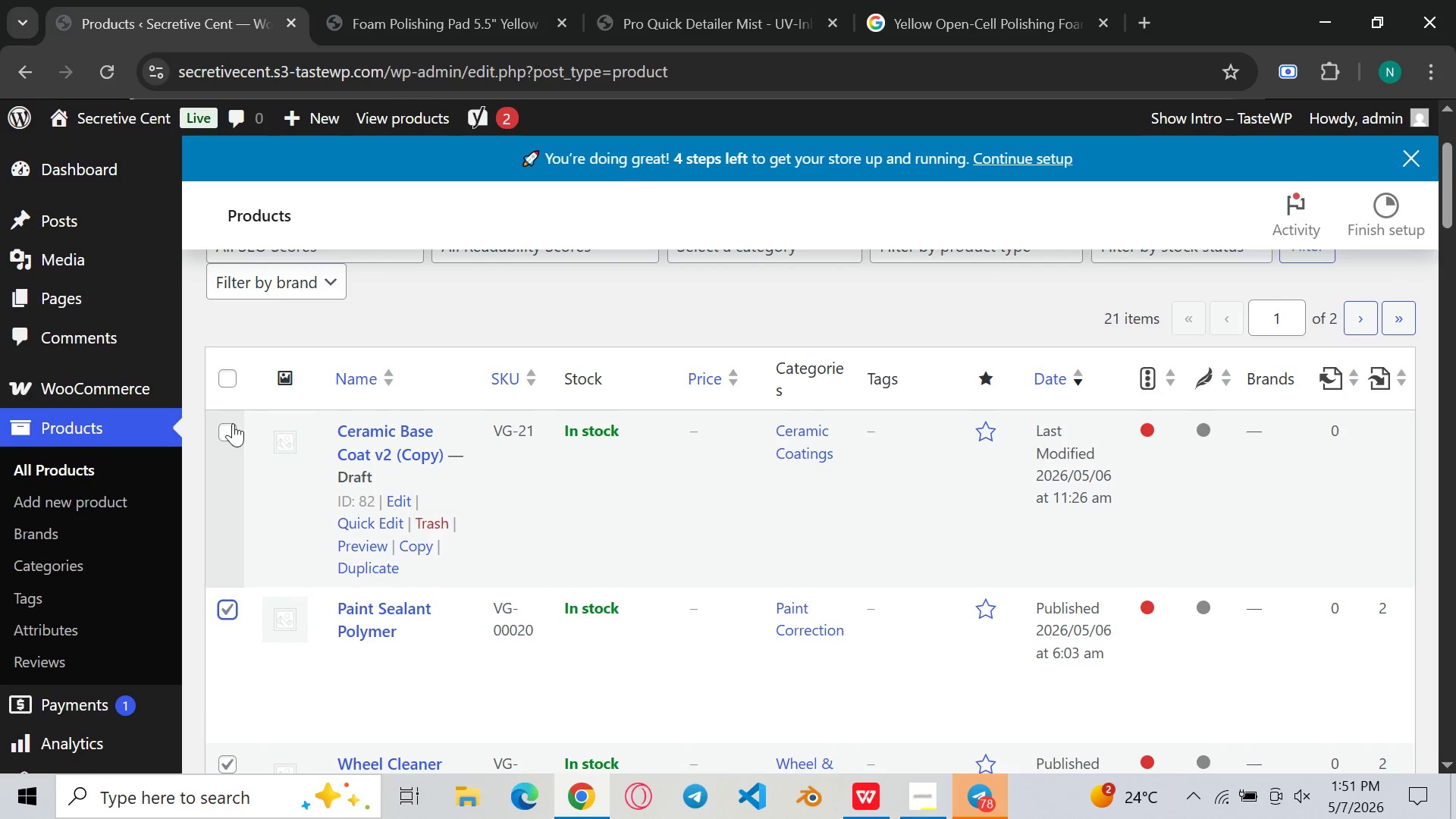 
left_click([227, 429])
 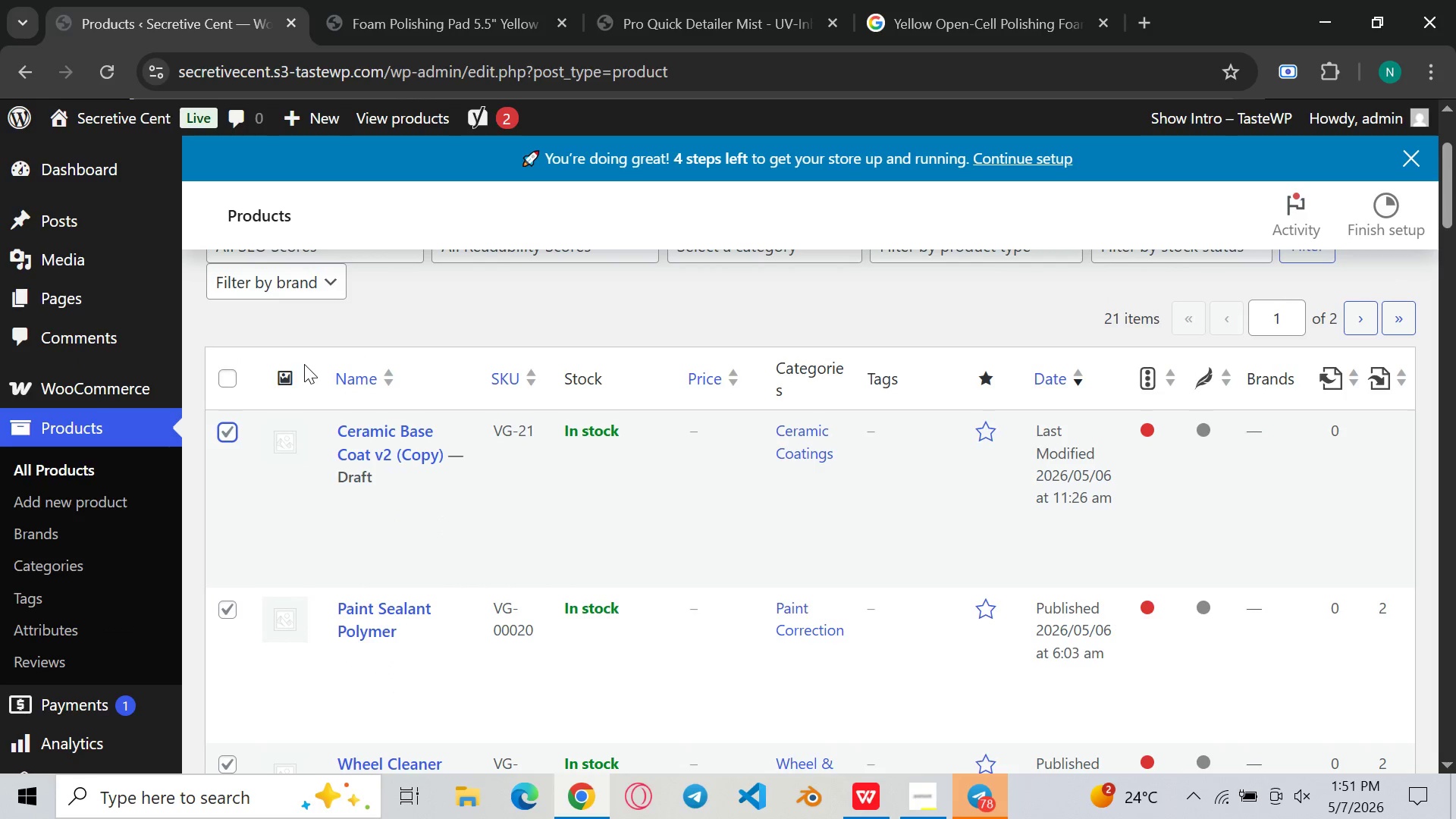 
mouse_move([417, 490])
 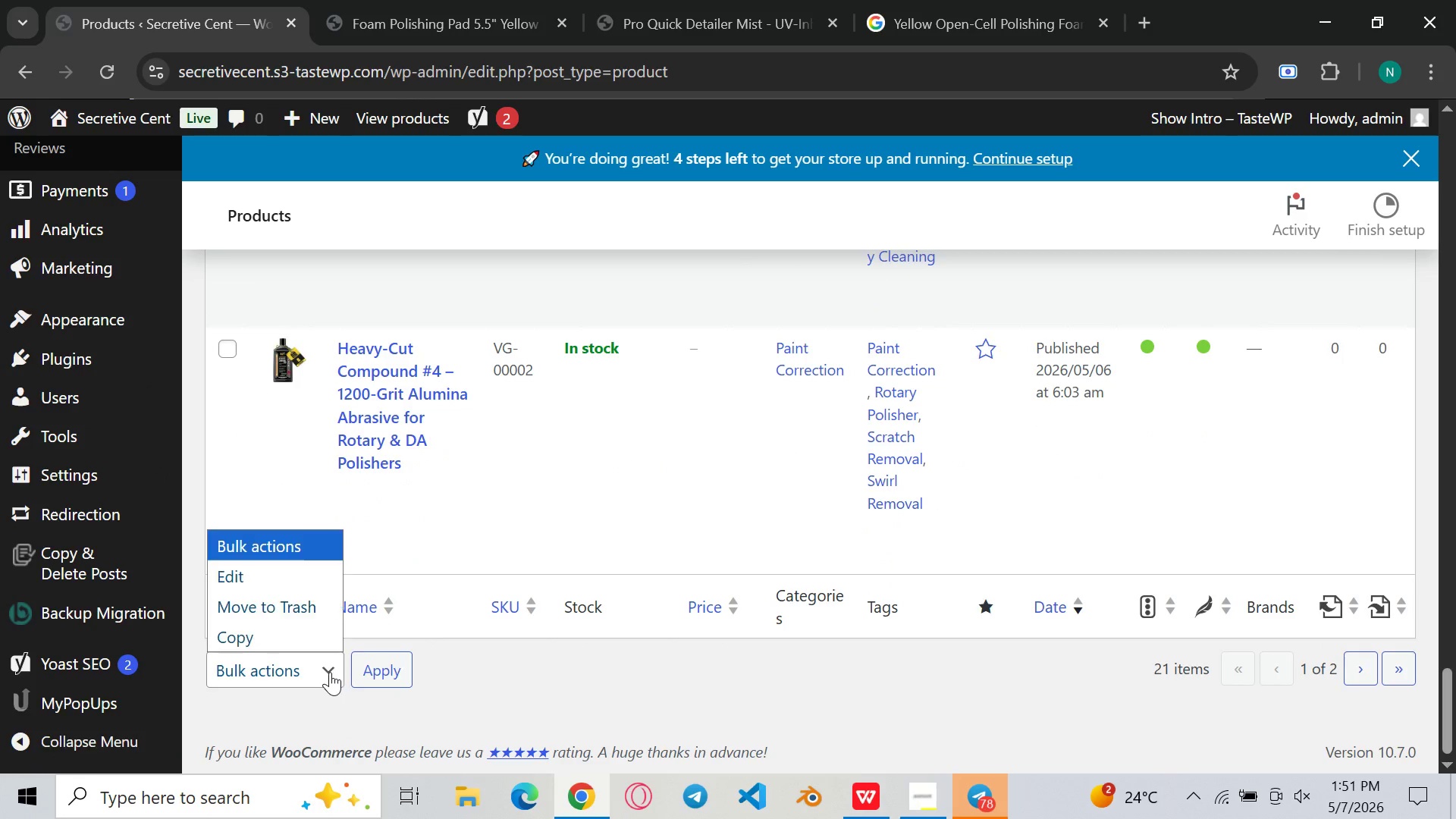 
left_click([330, 672])
 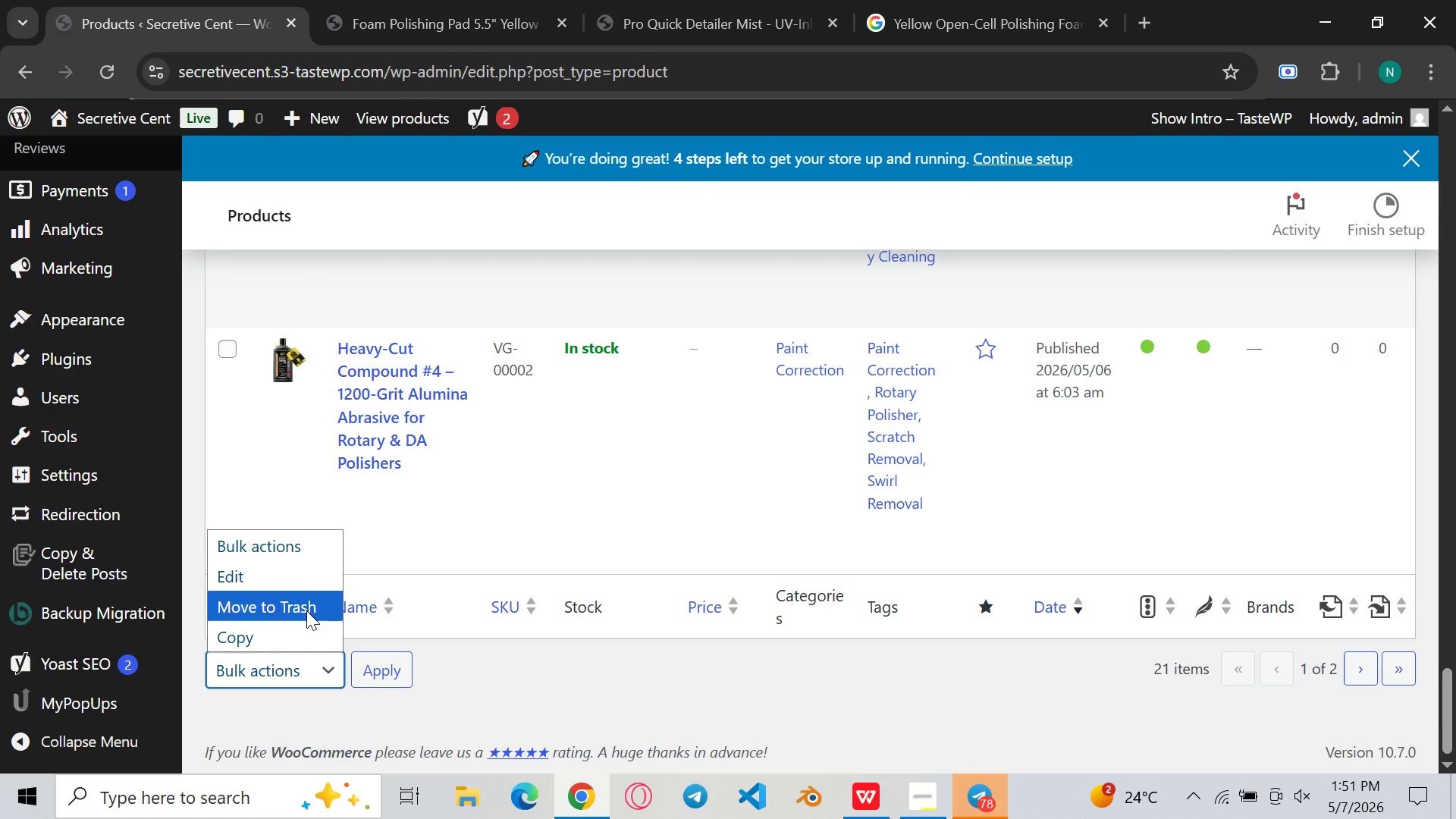 
left_click([304, 603])
 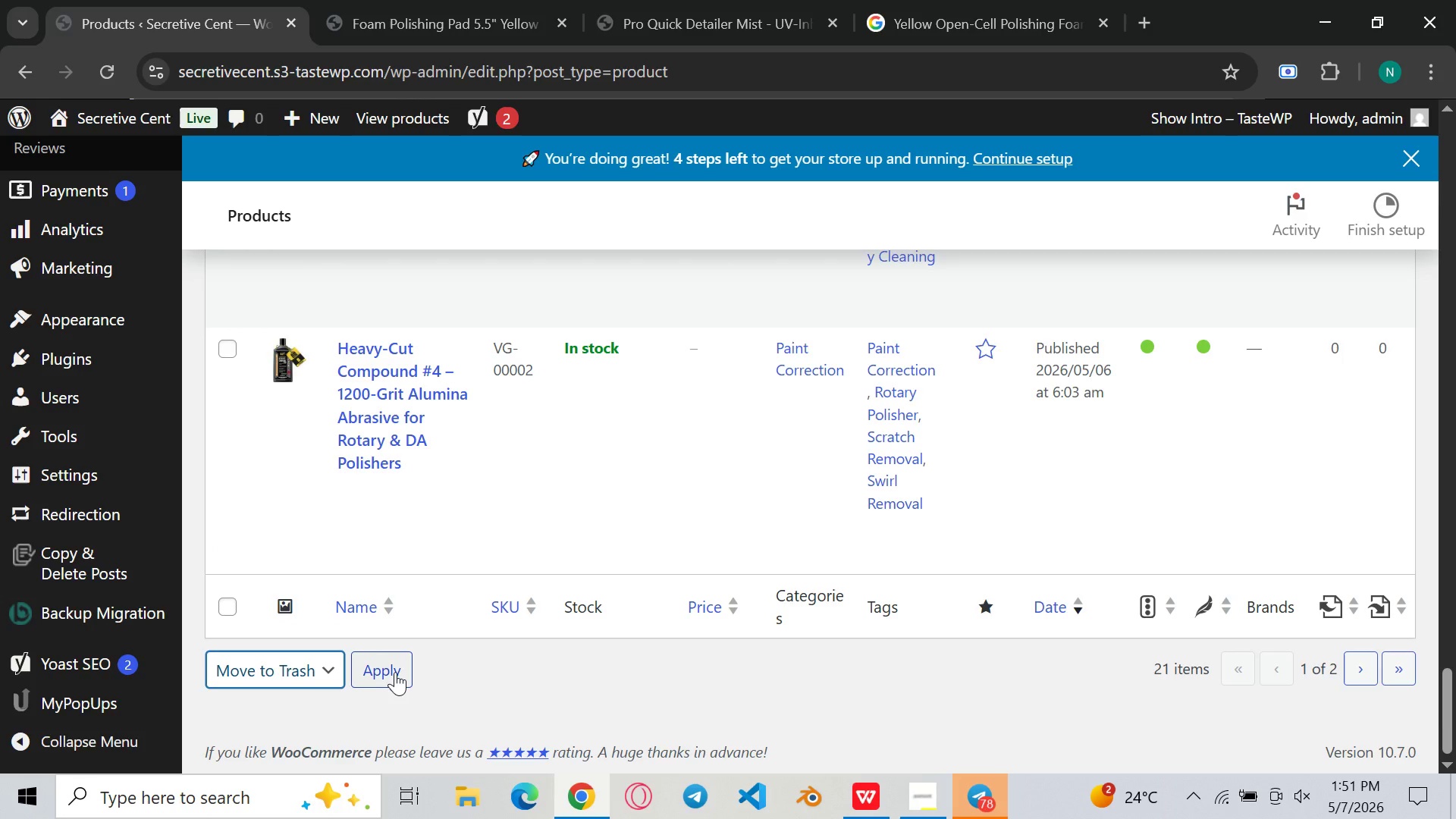 
left_click([395, 672])
 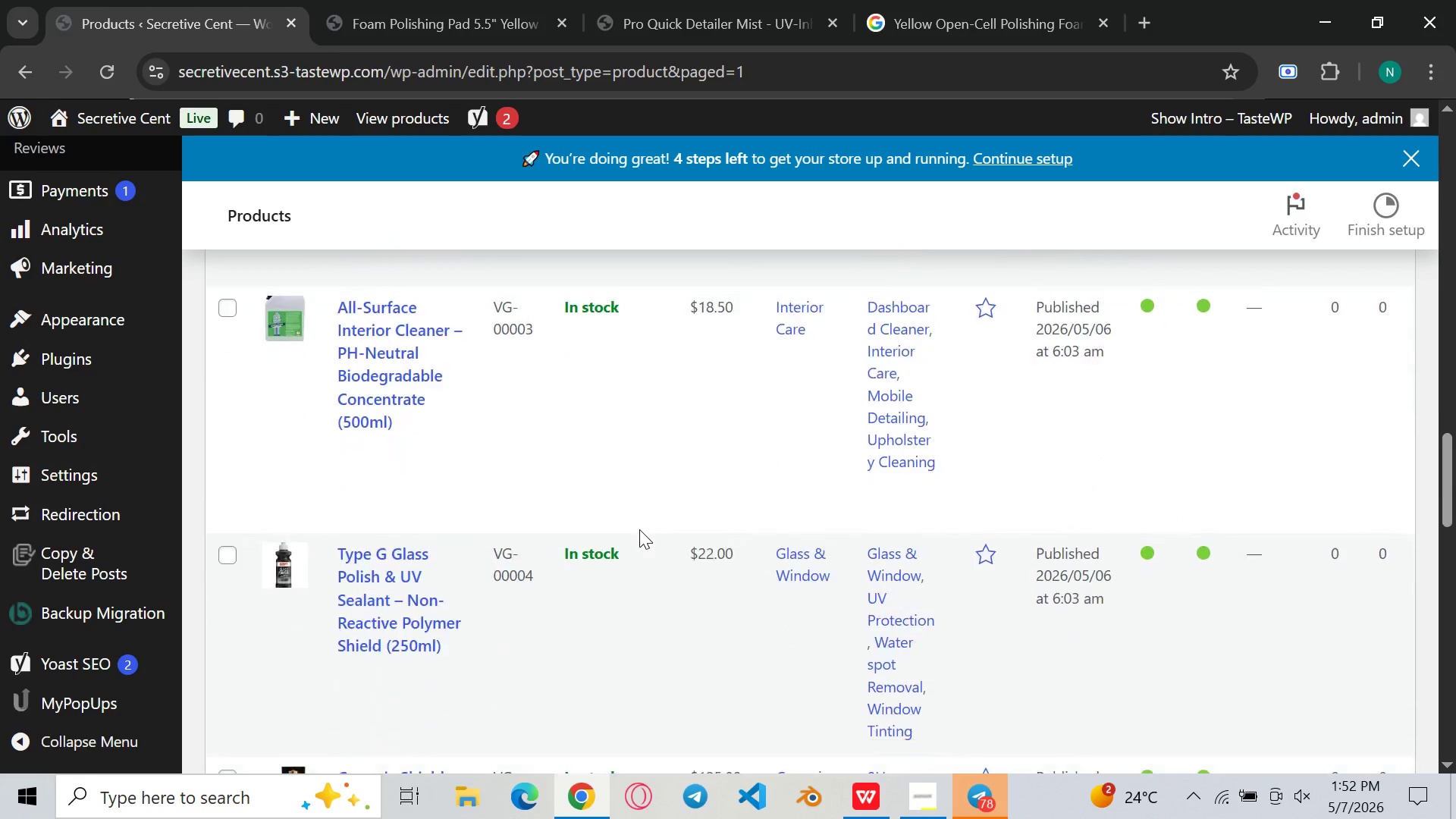 
wait(27.67)
 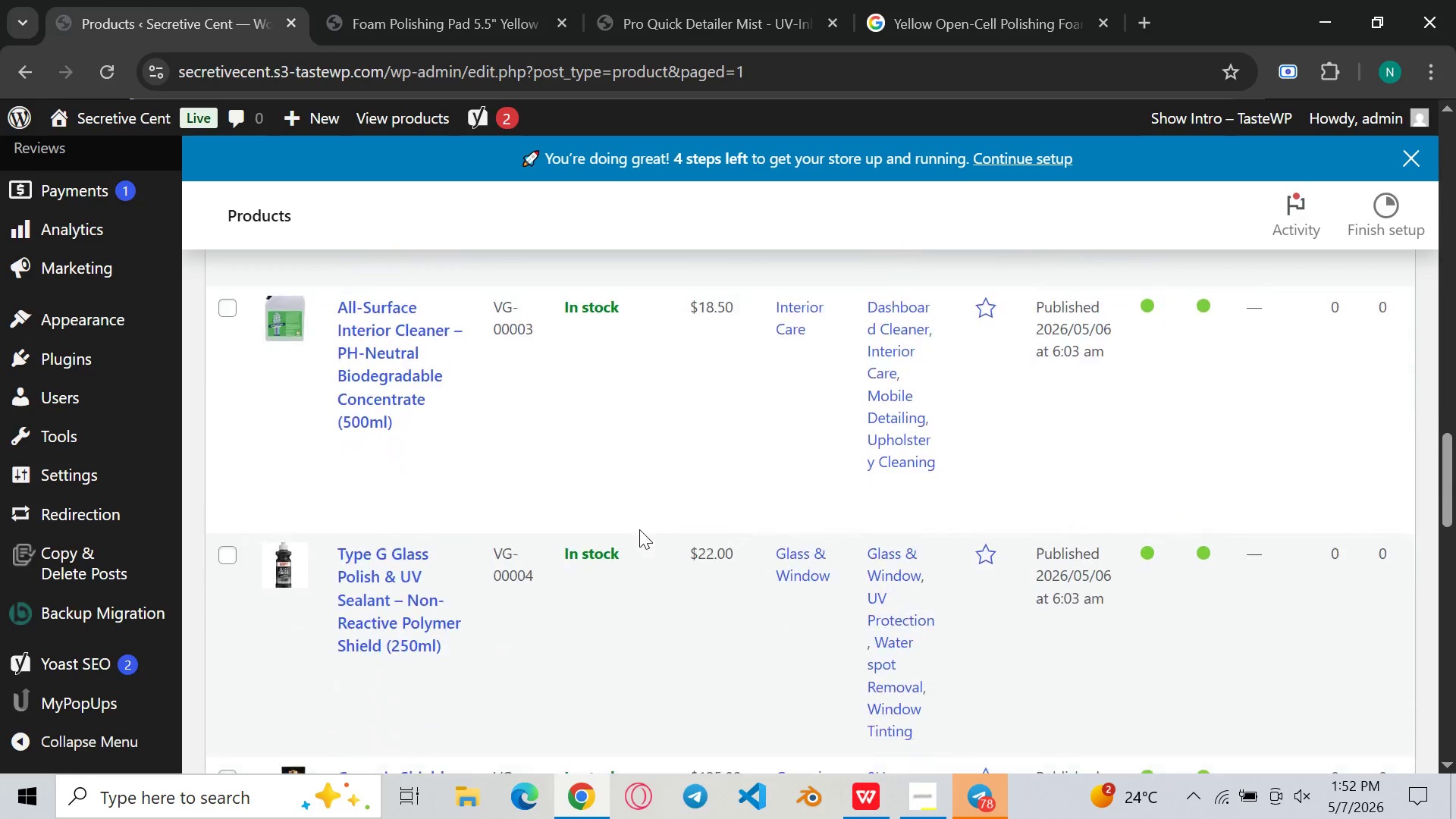 
double_click([454, 64])
 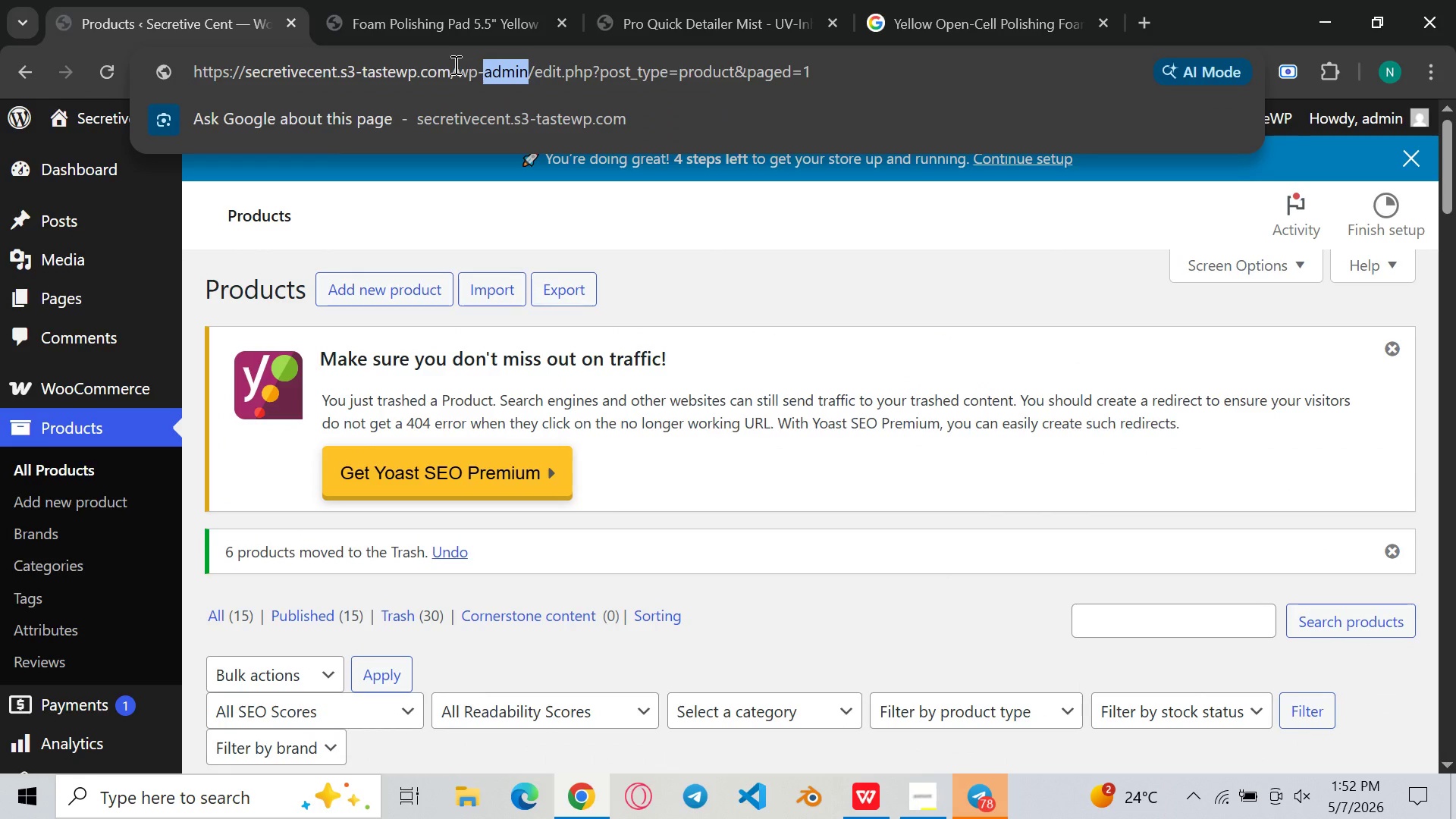 
left_click([454, 64])
 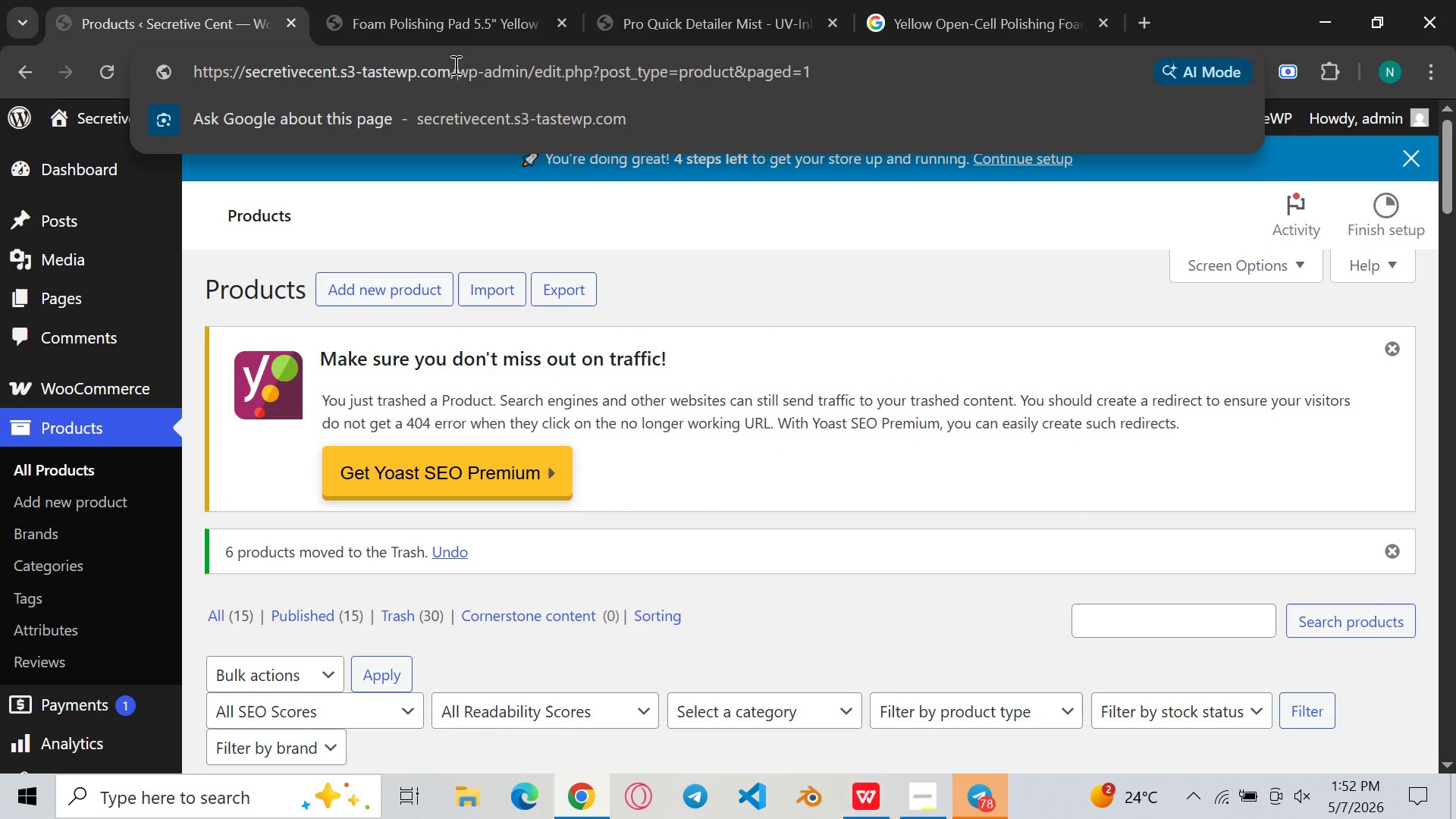 
key(Control+ControlLeft)
 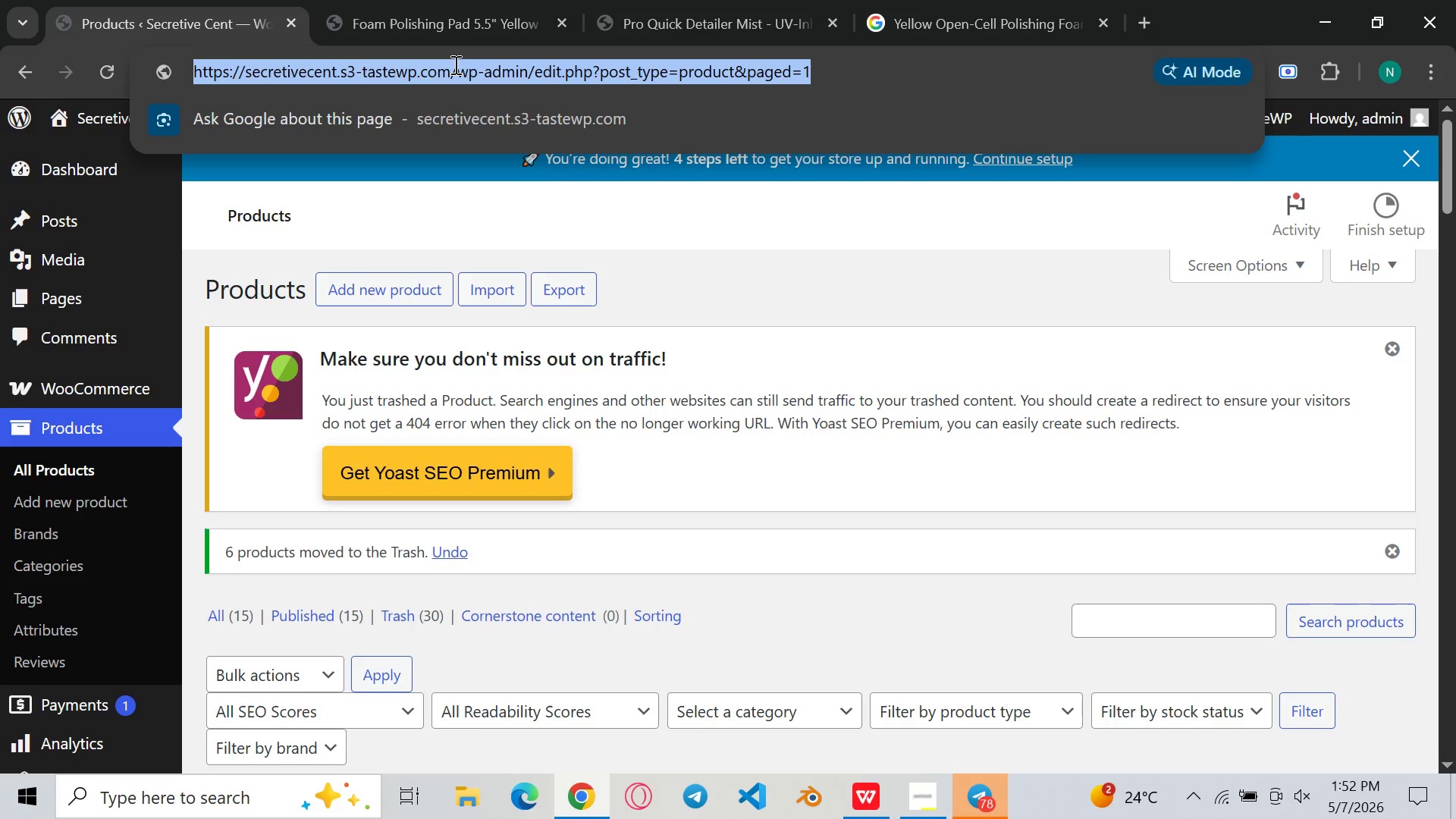 
key(Control+A)
 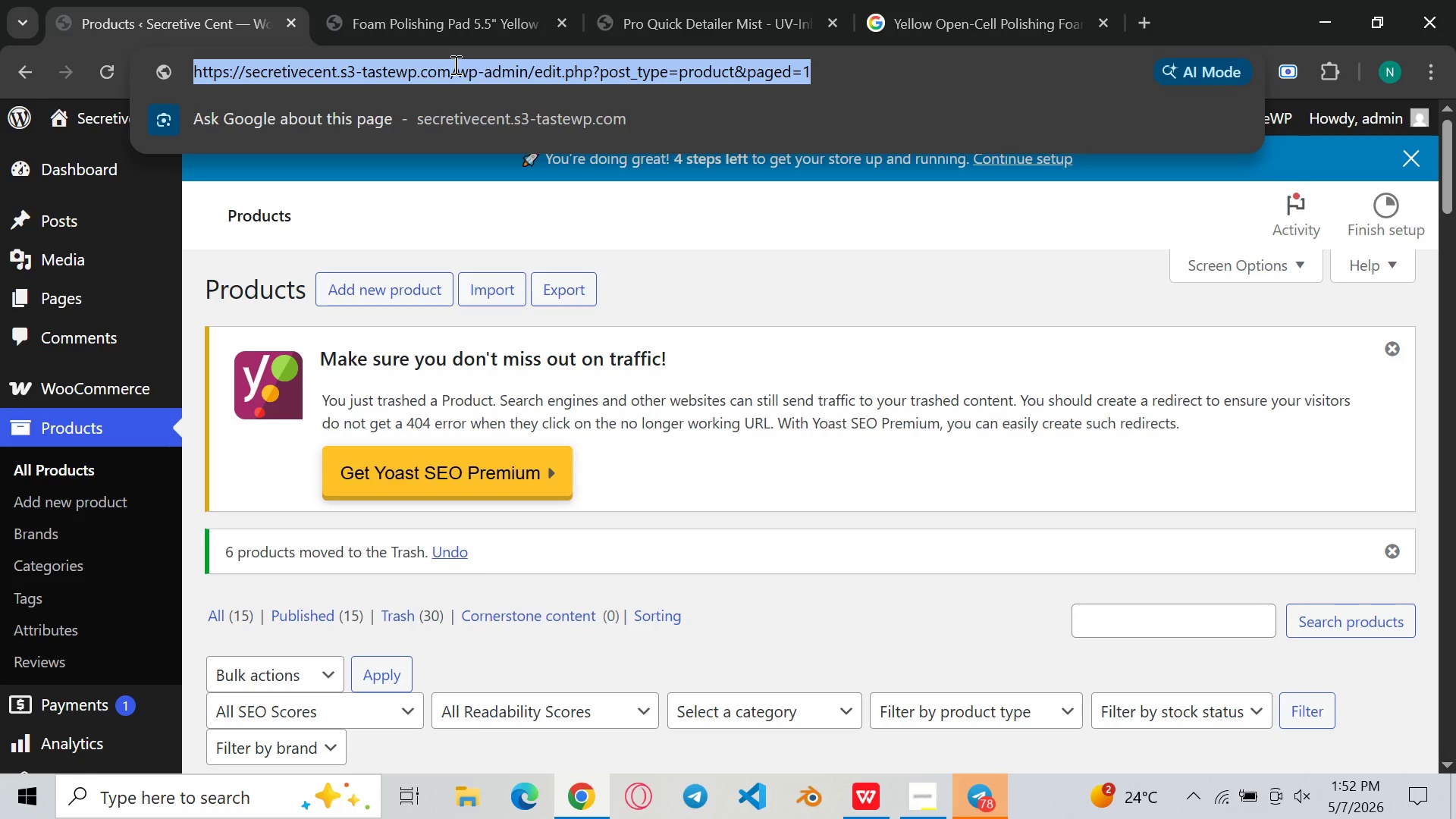 
key(Control+C)
 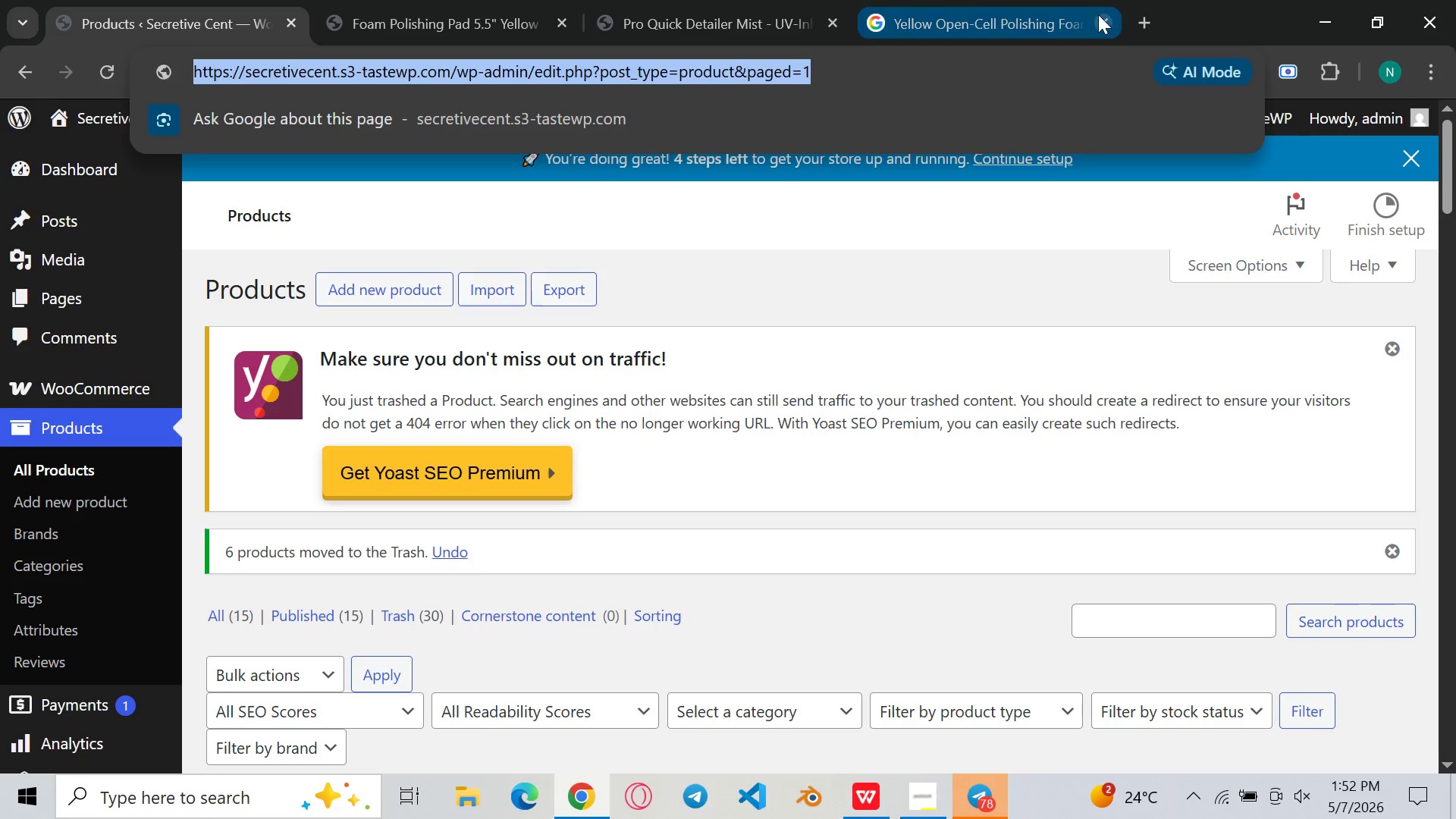 
left_click([1107, 20])
 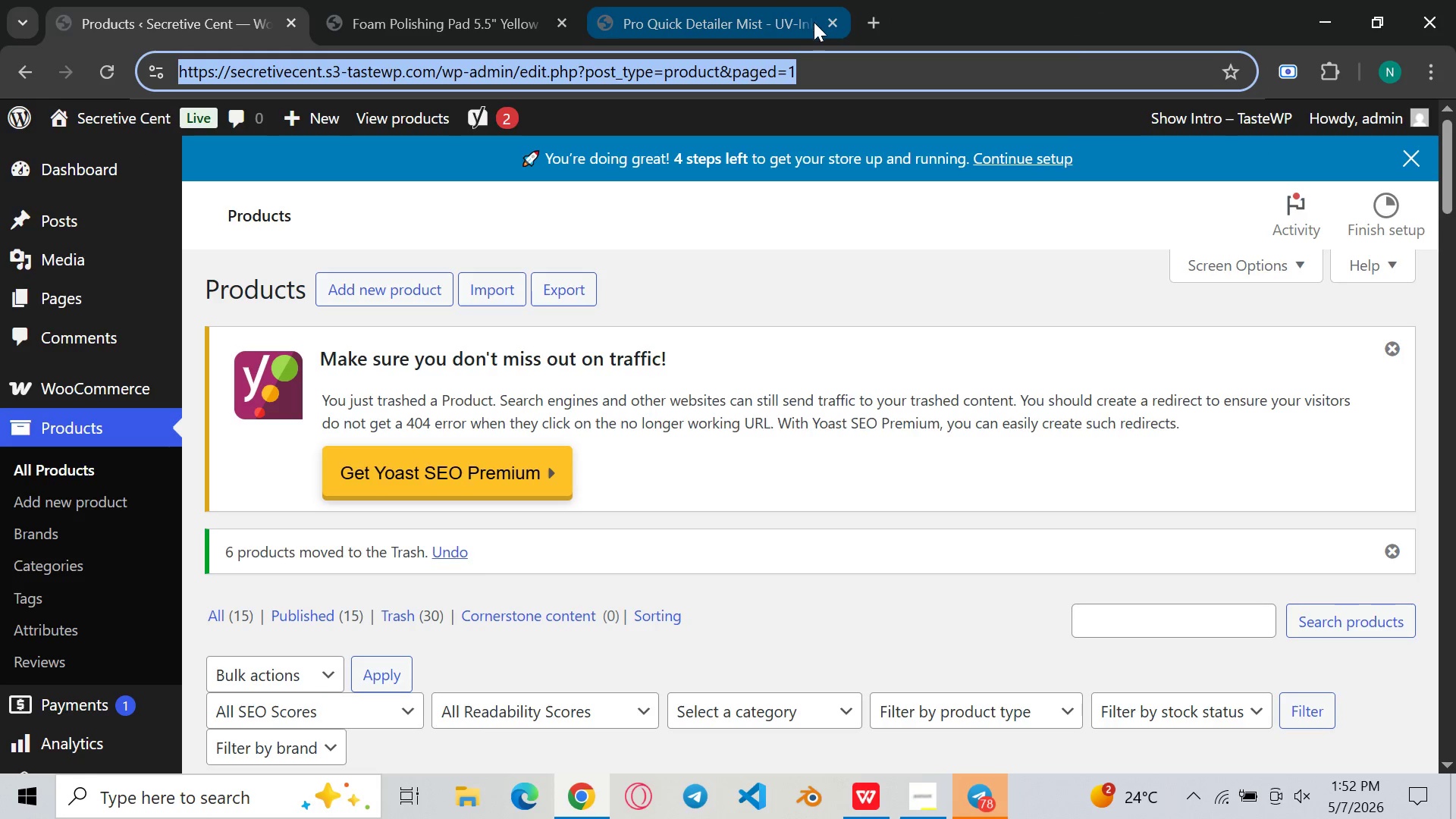 
left_click([835, 22])
 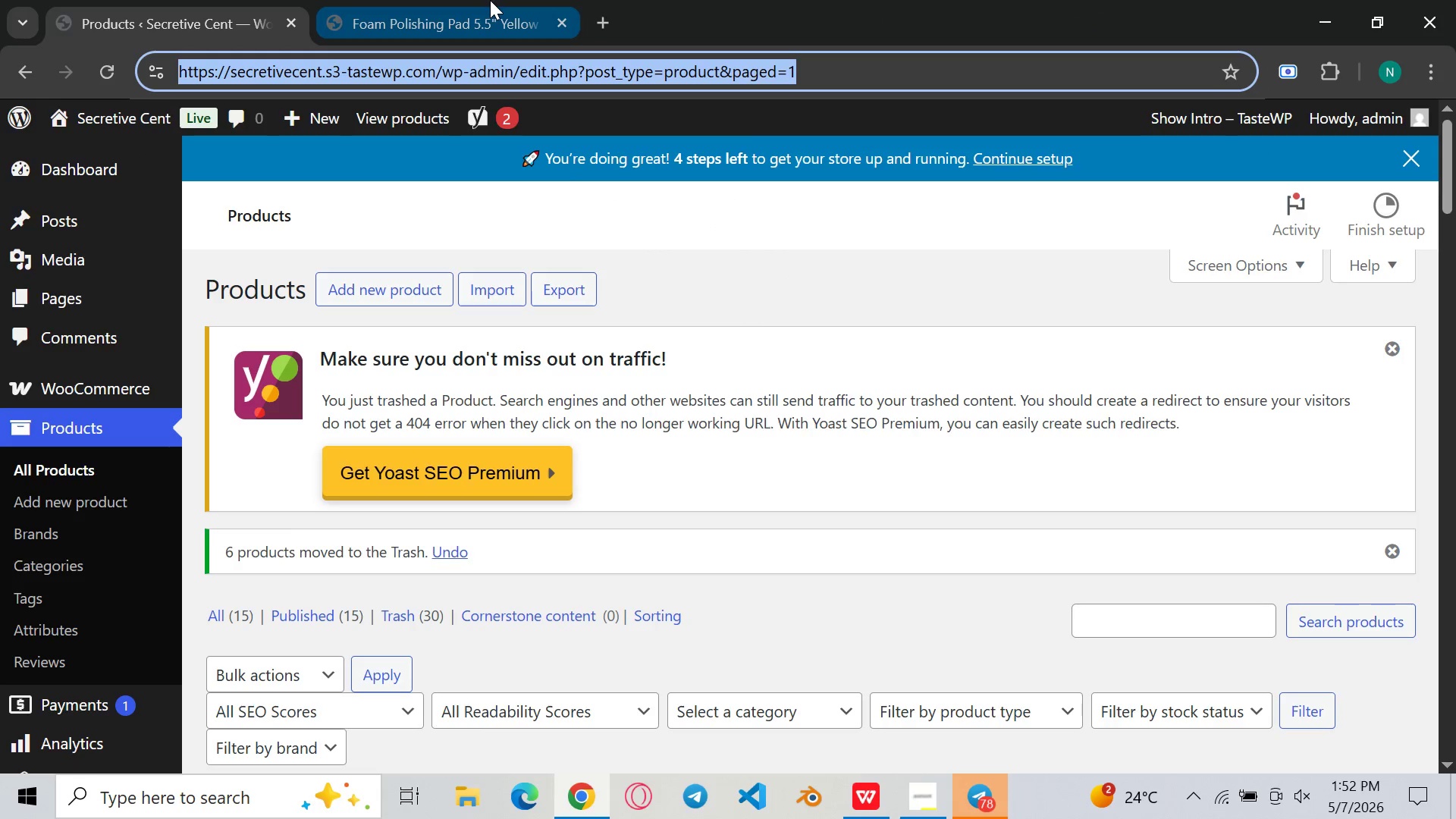 
left_click([490, 0])
 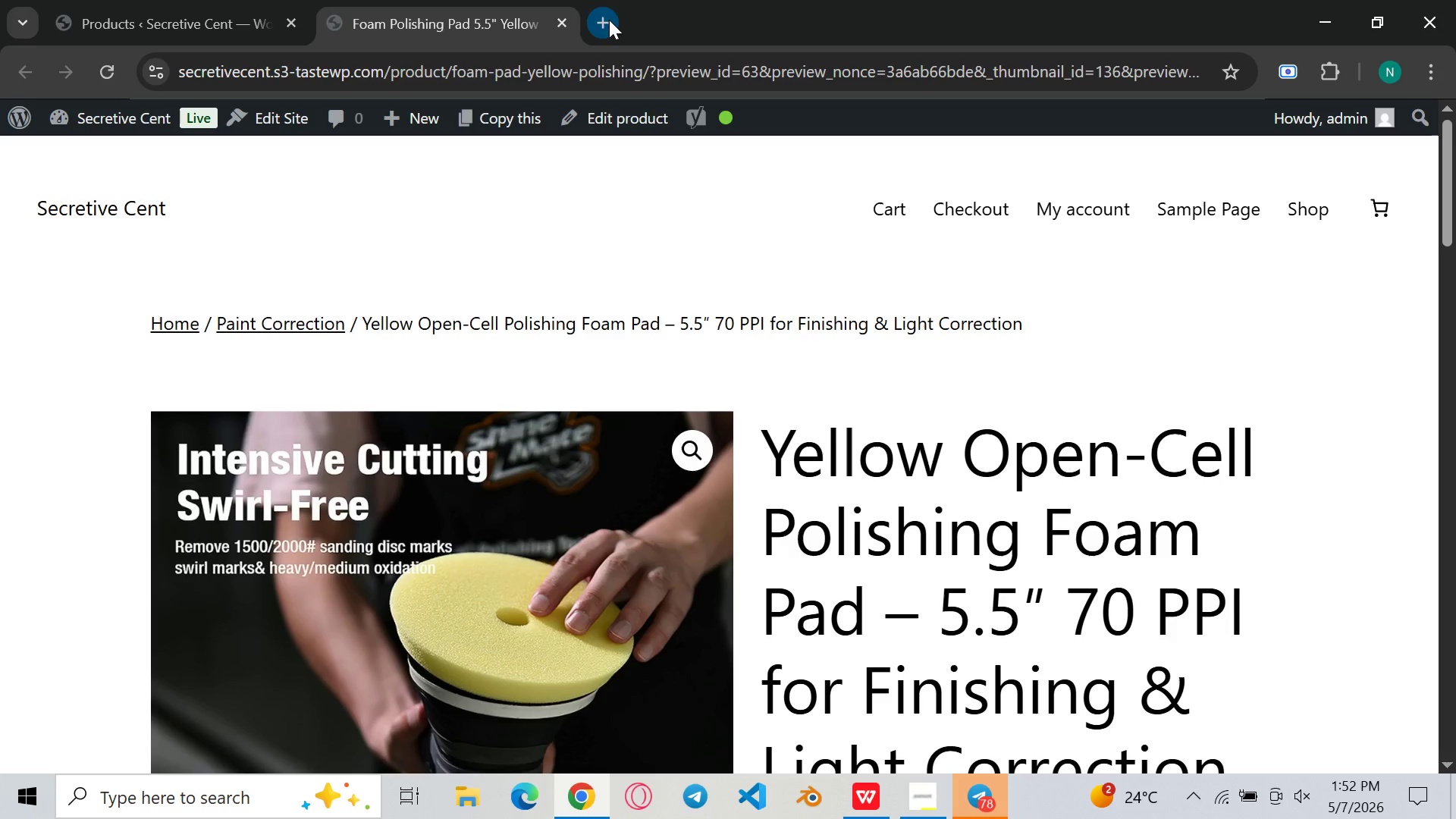 
left_click([609, 20])
 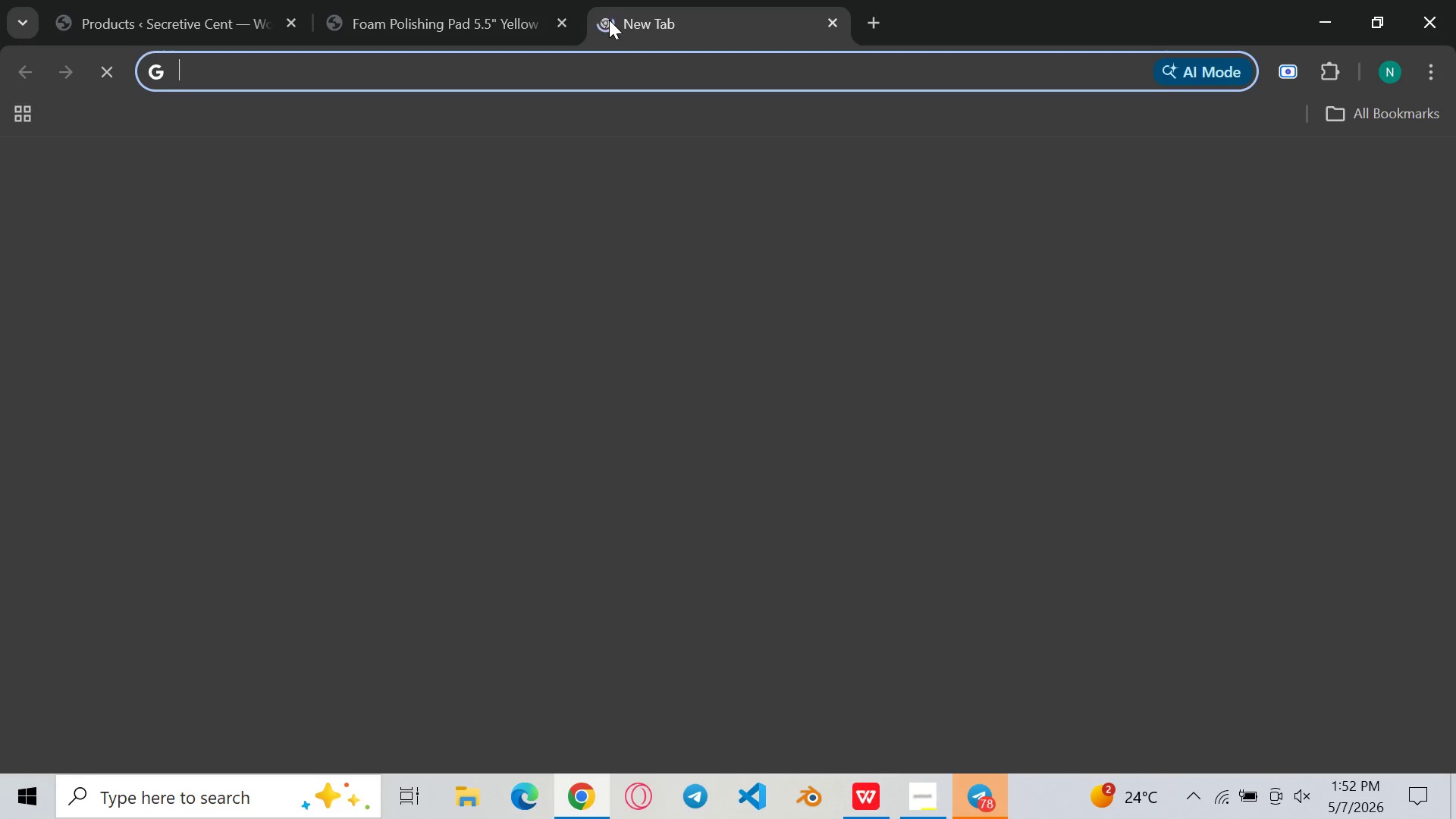 
key(Control+V)
 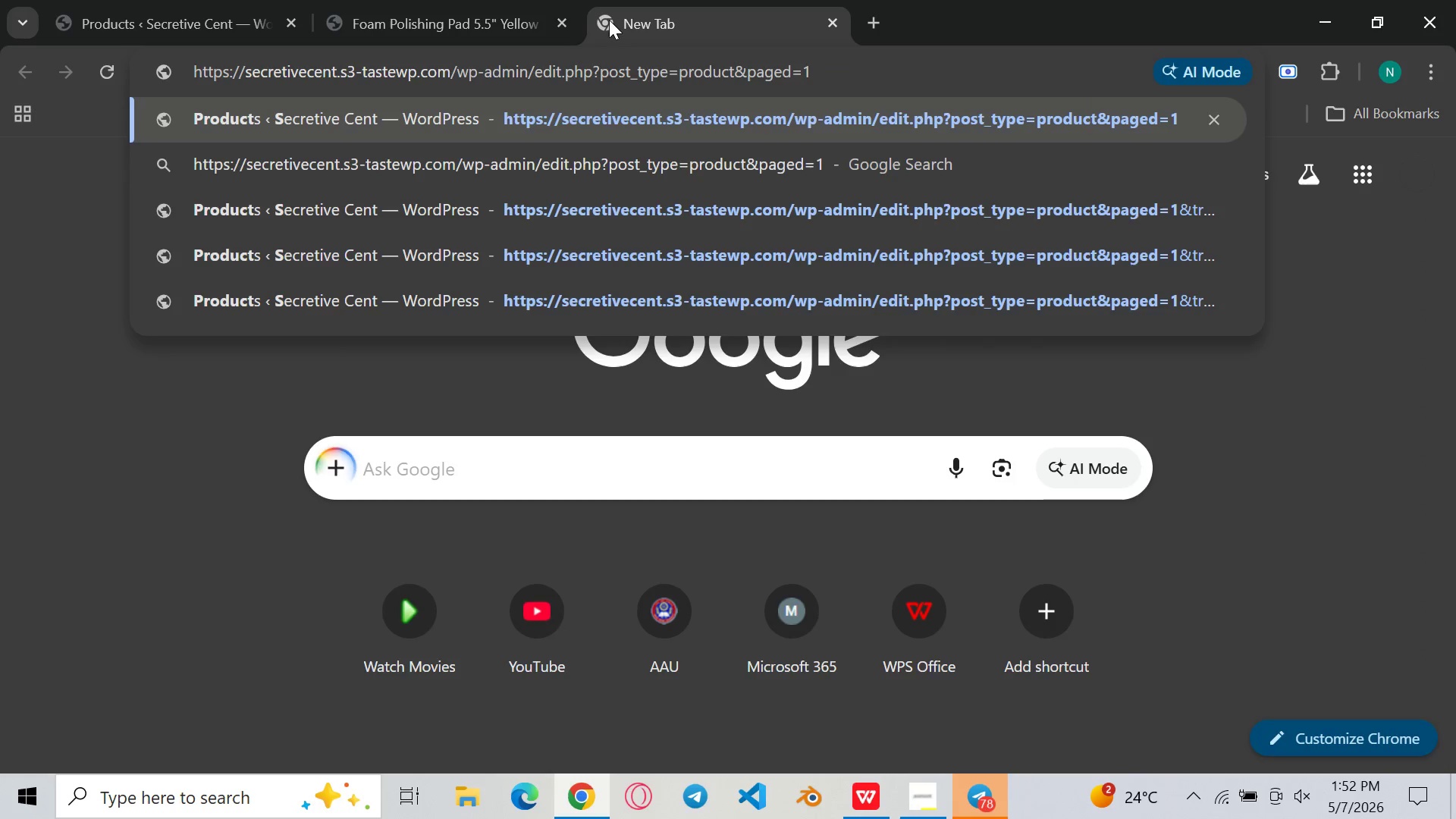 
key(Enter)
 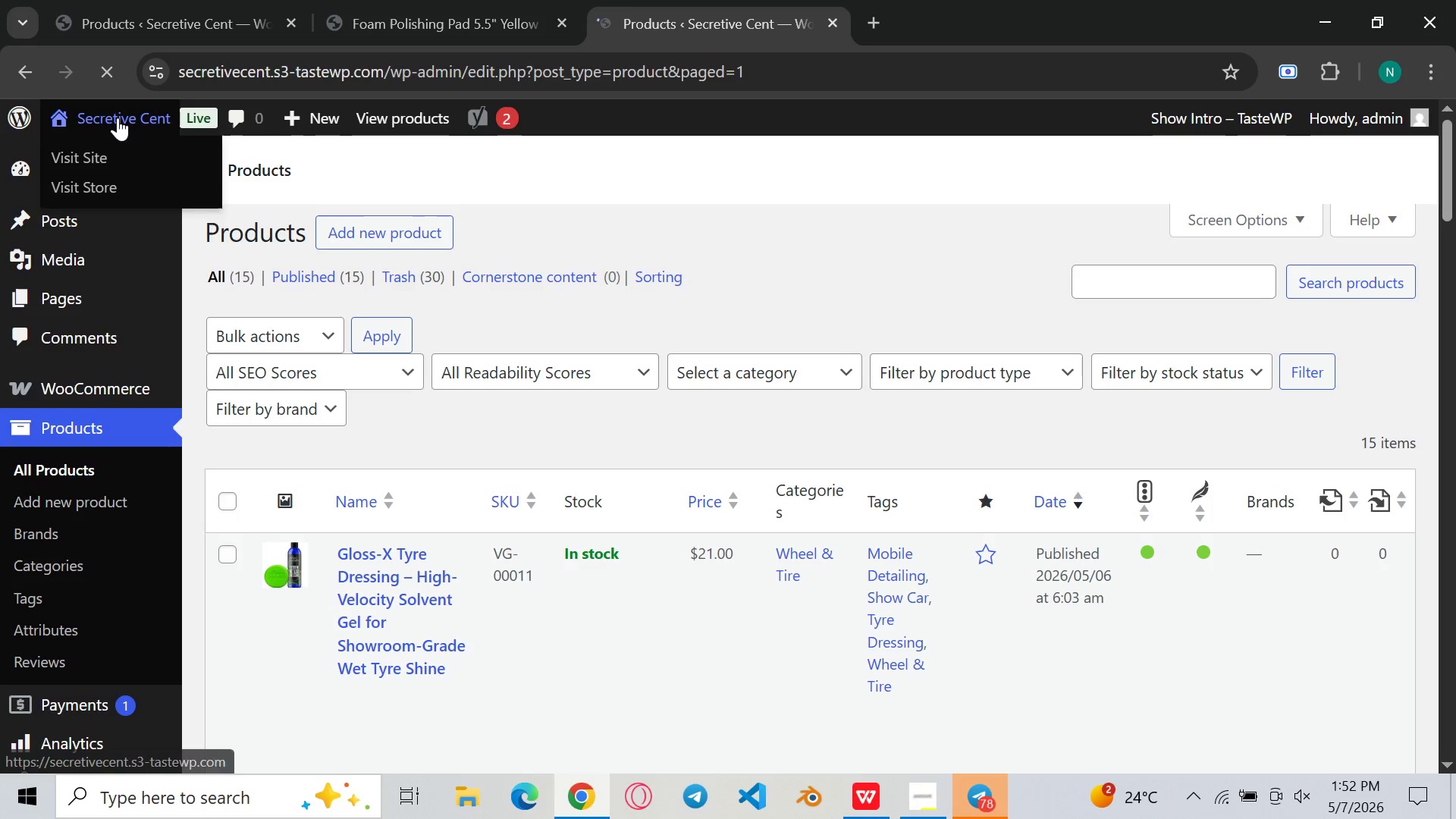 
wait(5.27)
 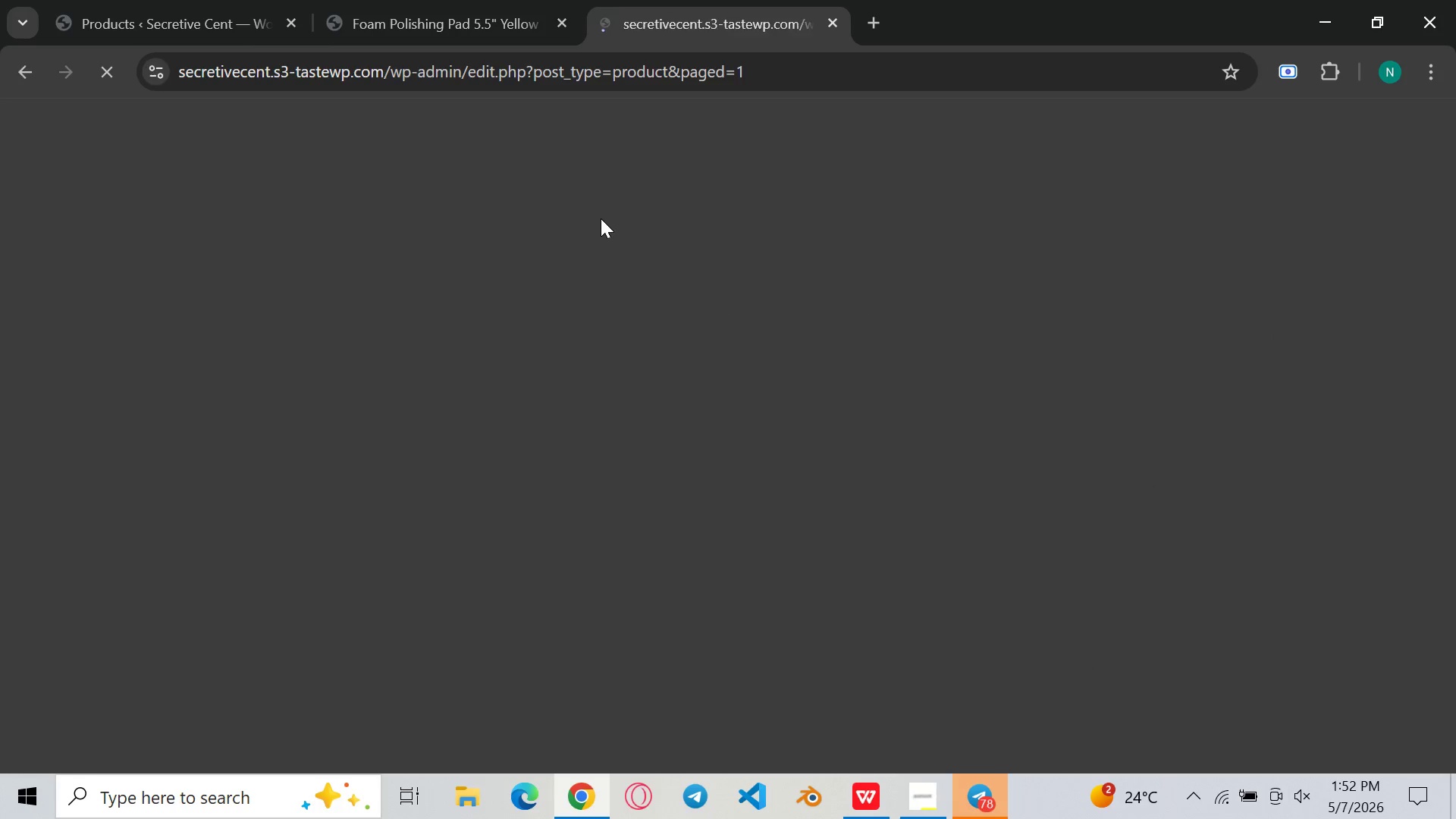 
left_click([118, 118])
 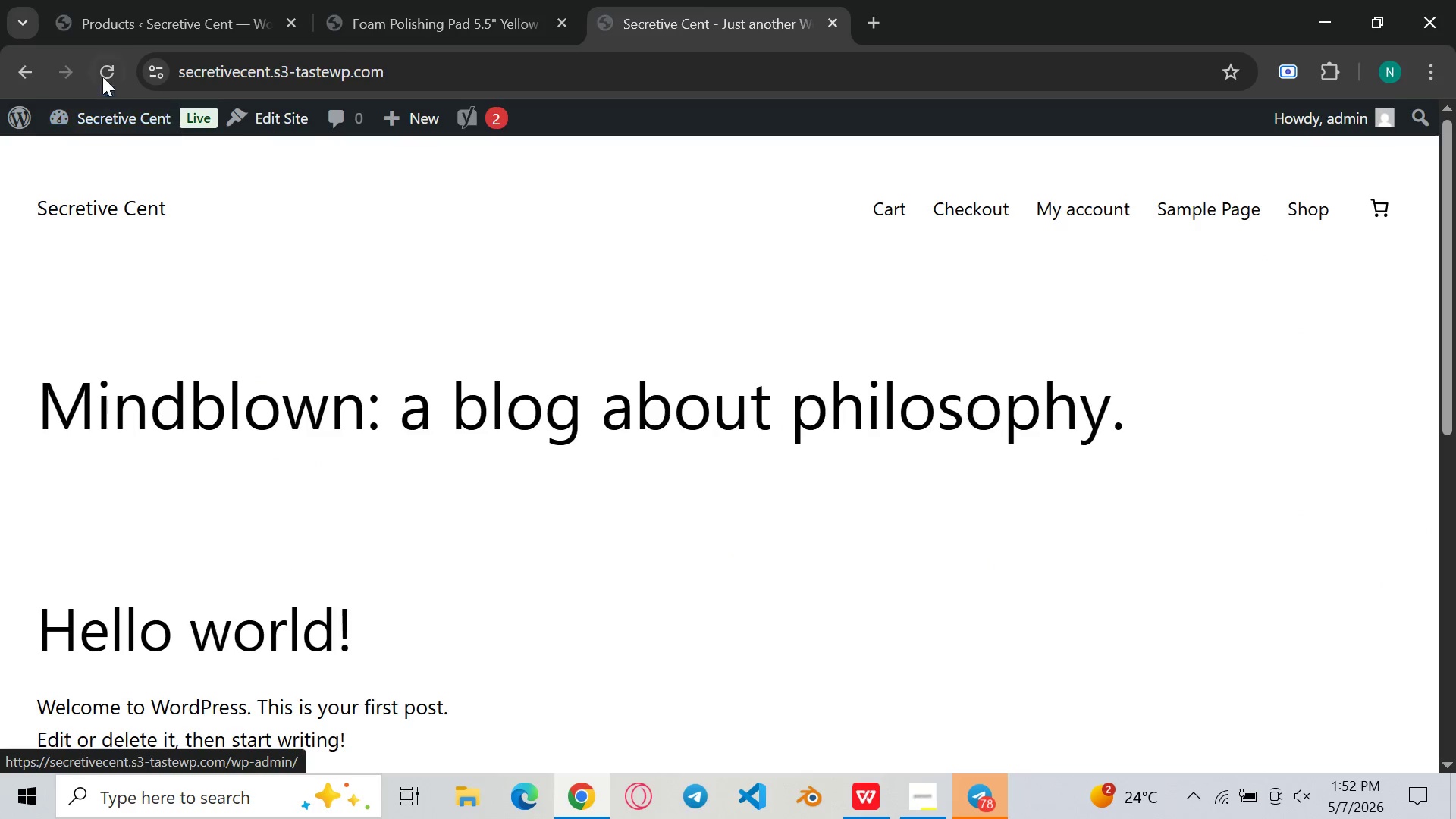 
wait(6.17)
 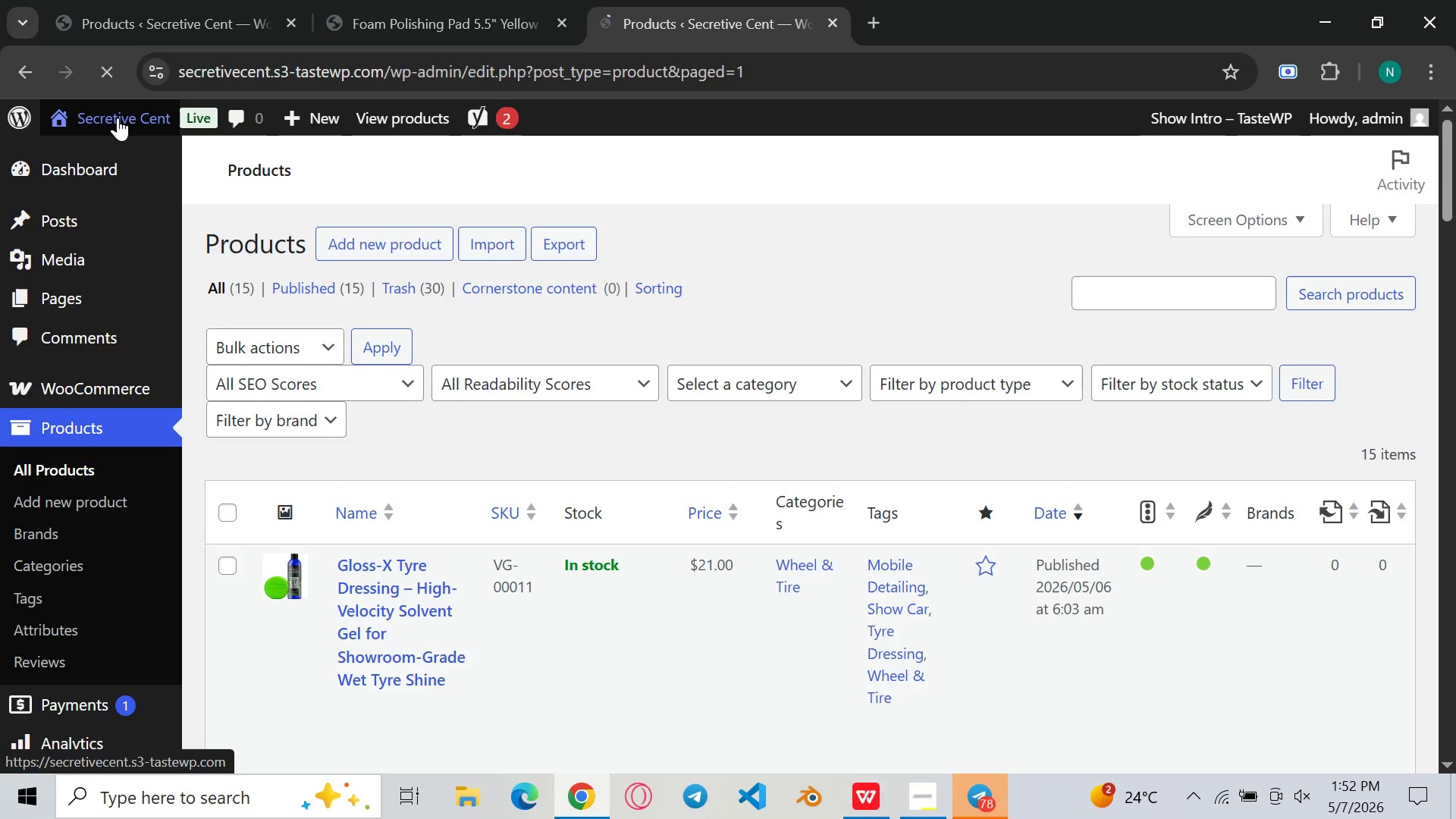 
left_click([17, 77])
 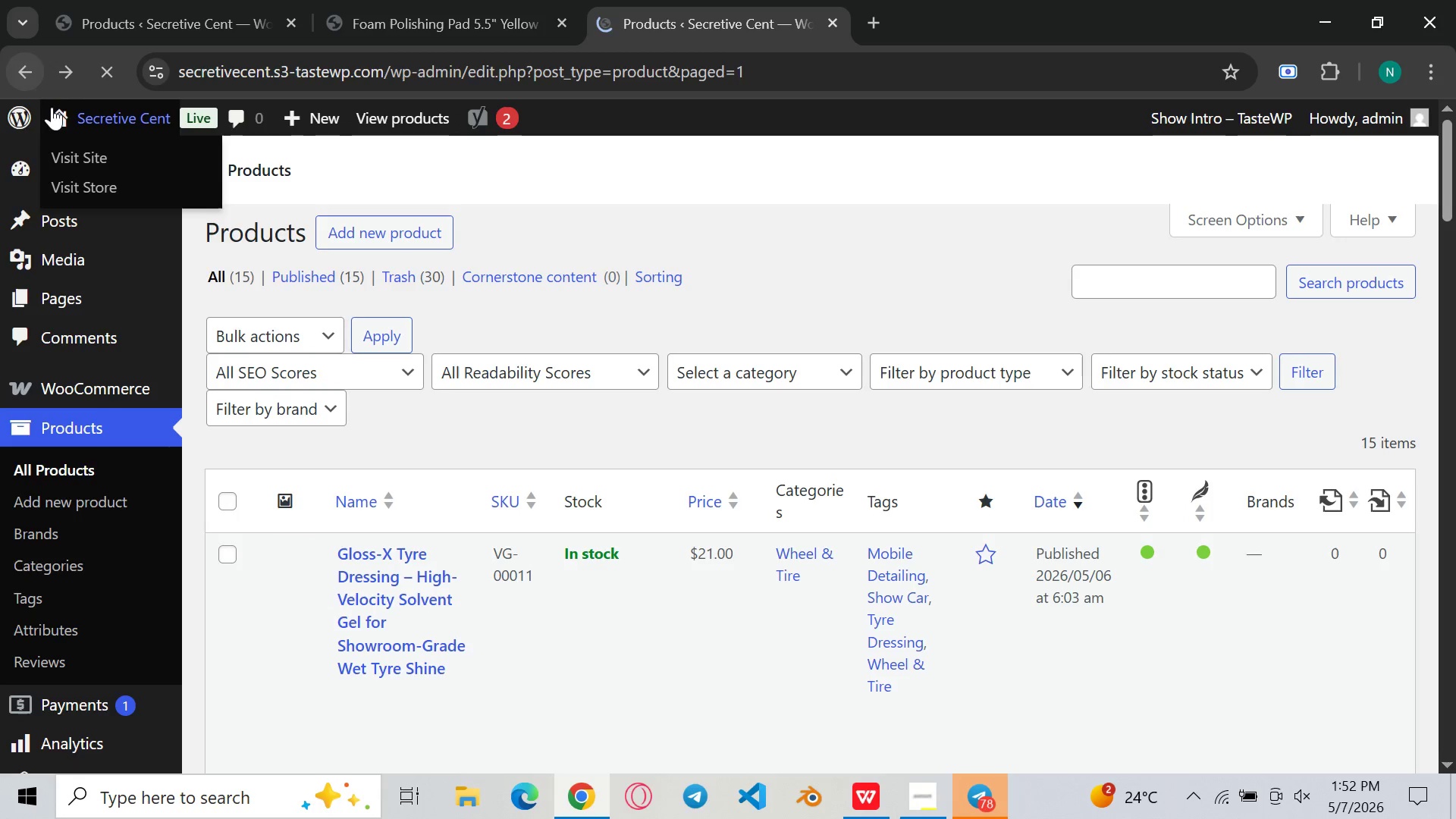 
mouse_move([80, 119])
 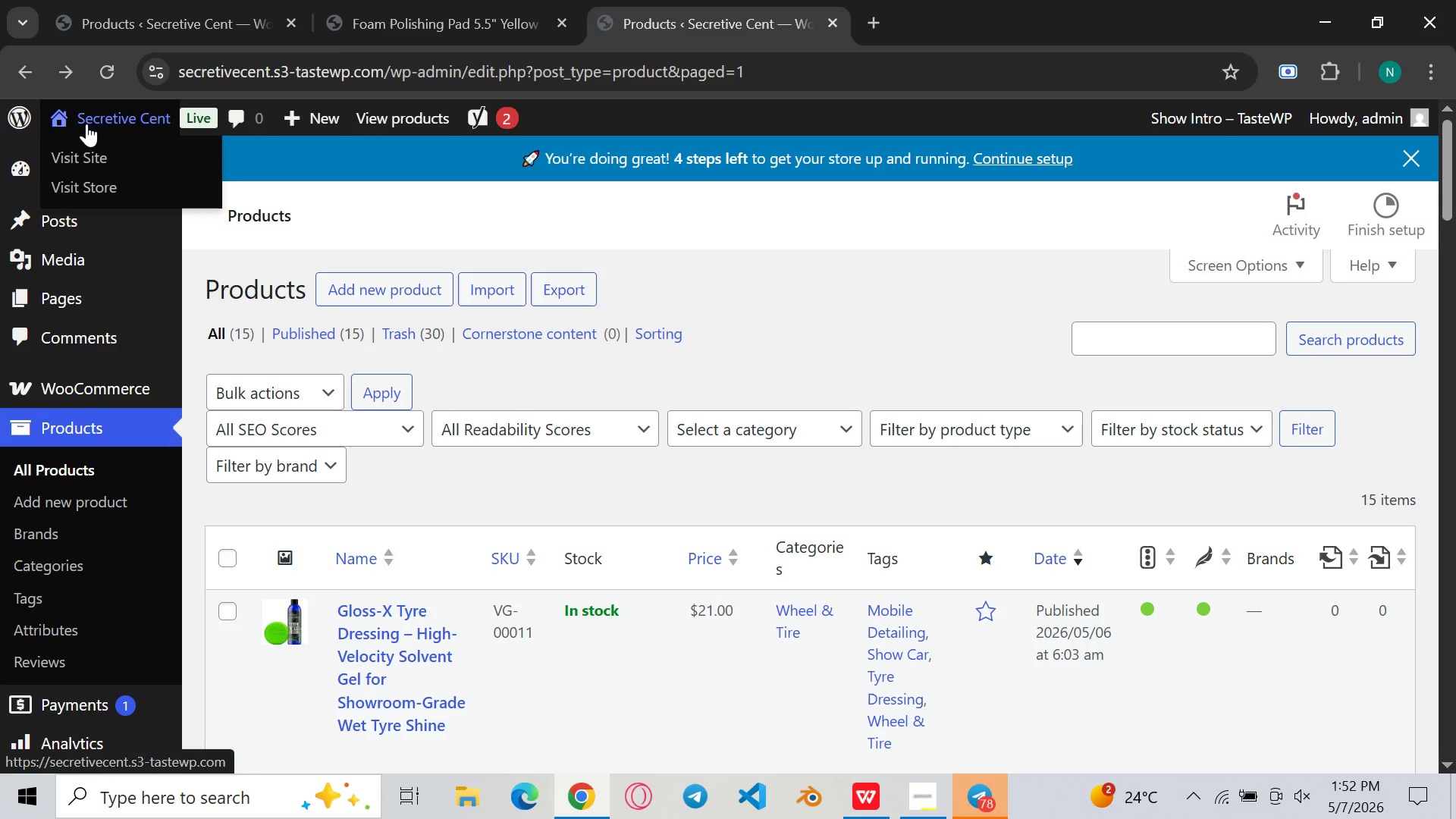 
left_click([78, 151])
 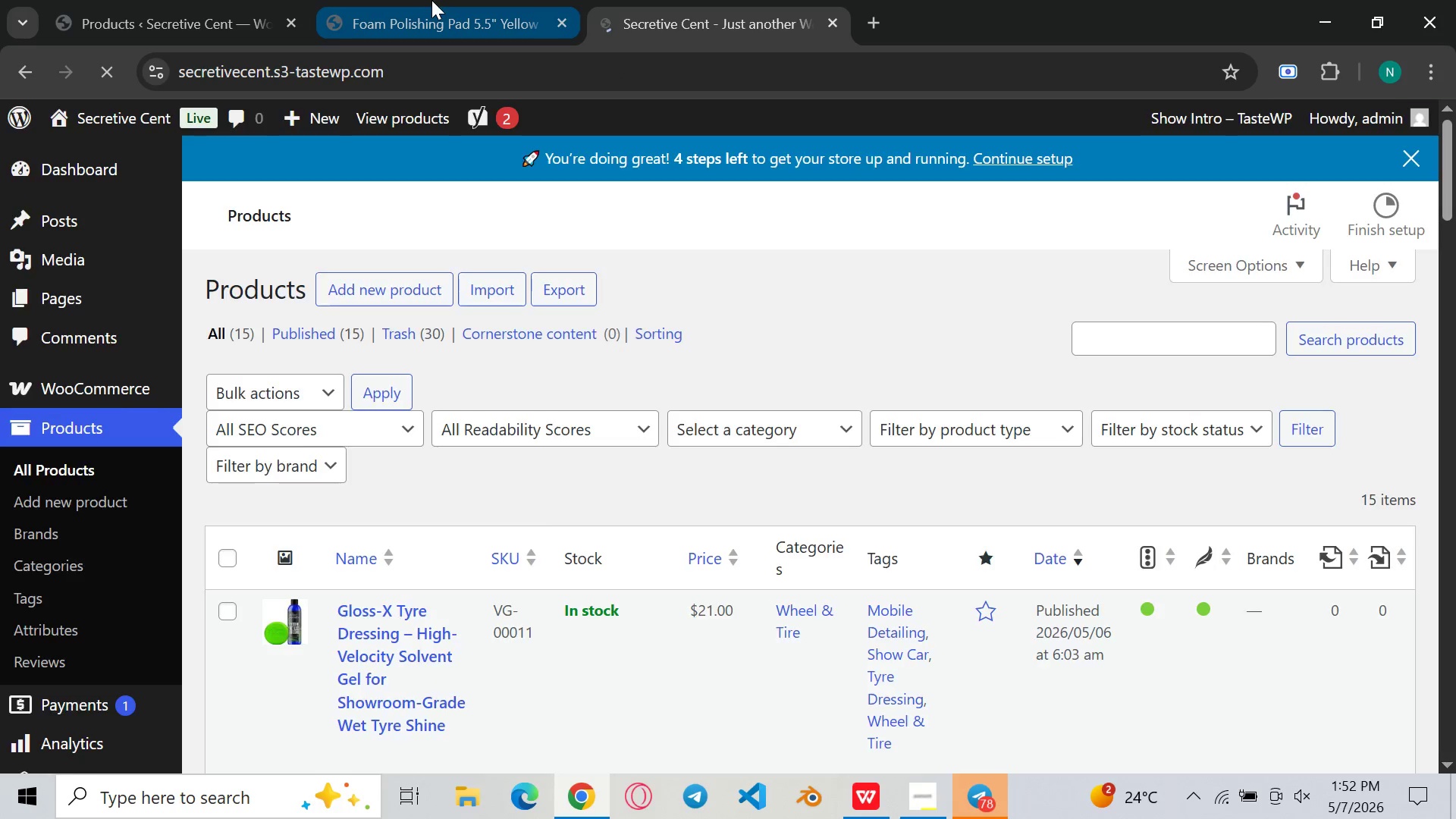 
left_click([431, 0])
 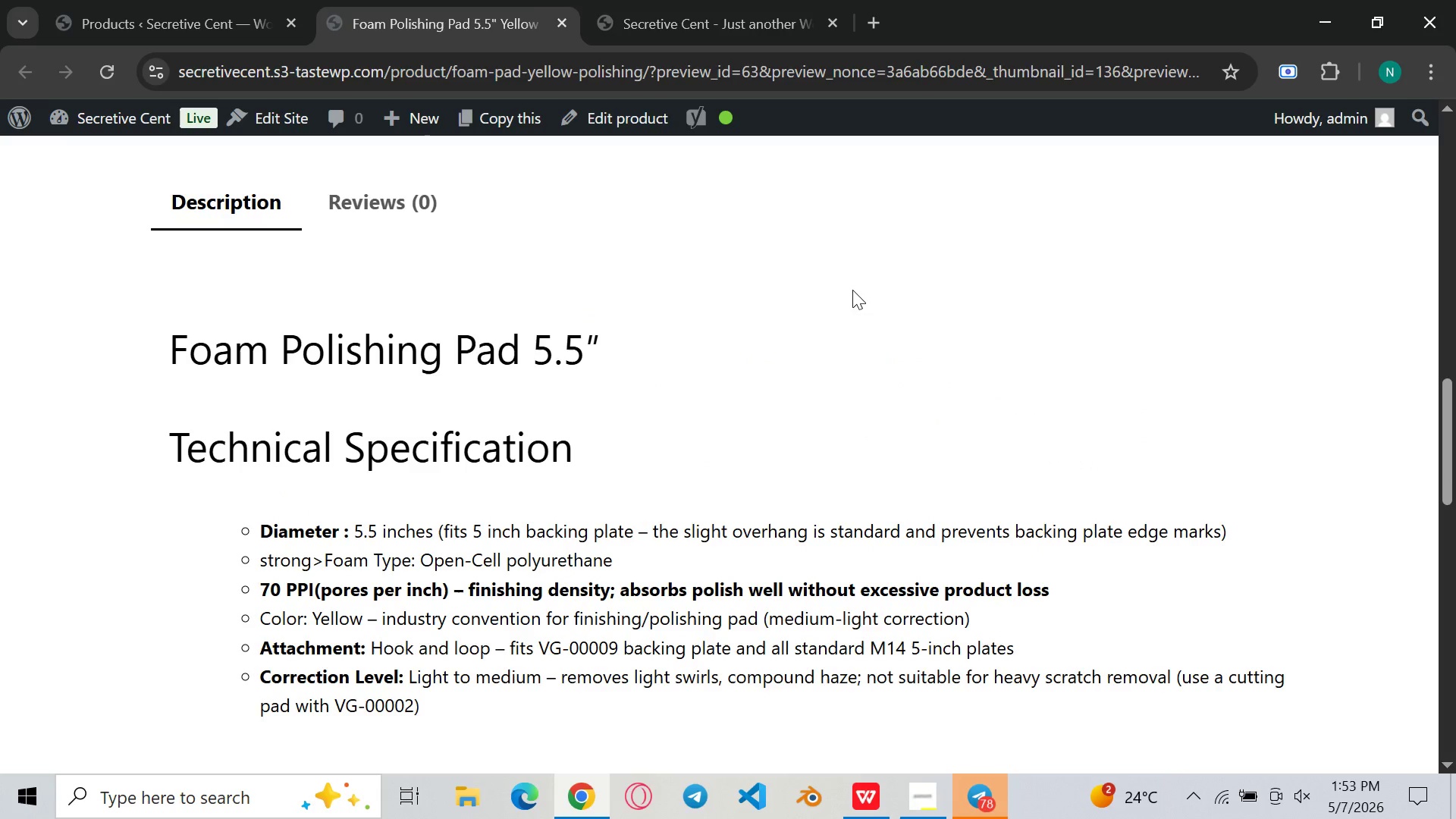 
wait(16.38)
 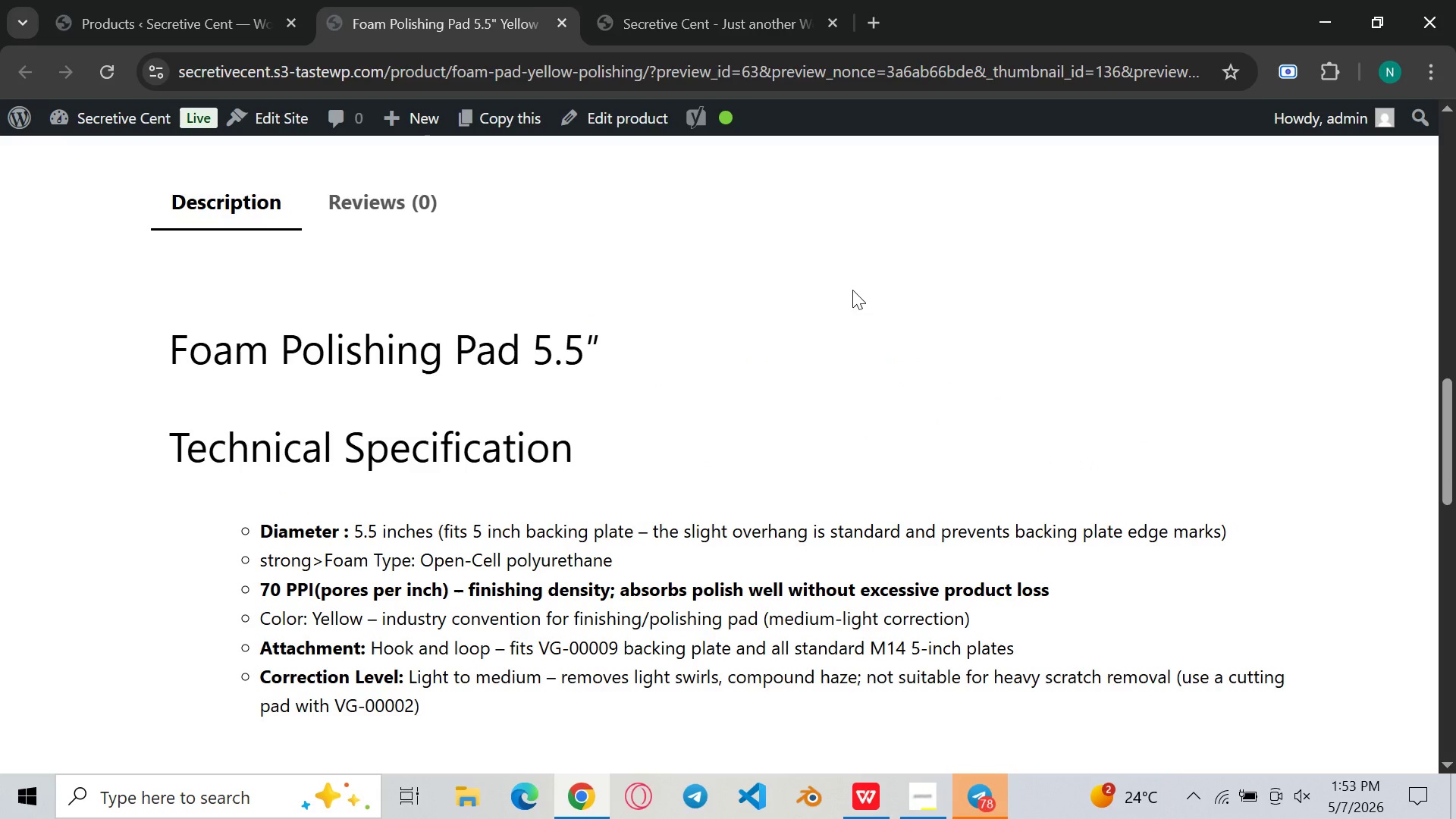 
left_click([707, 8])
 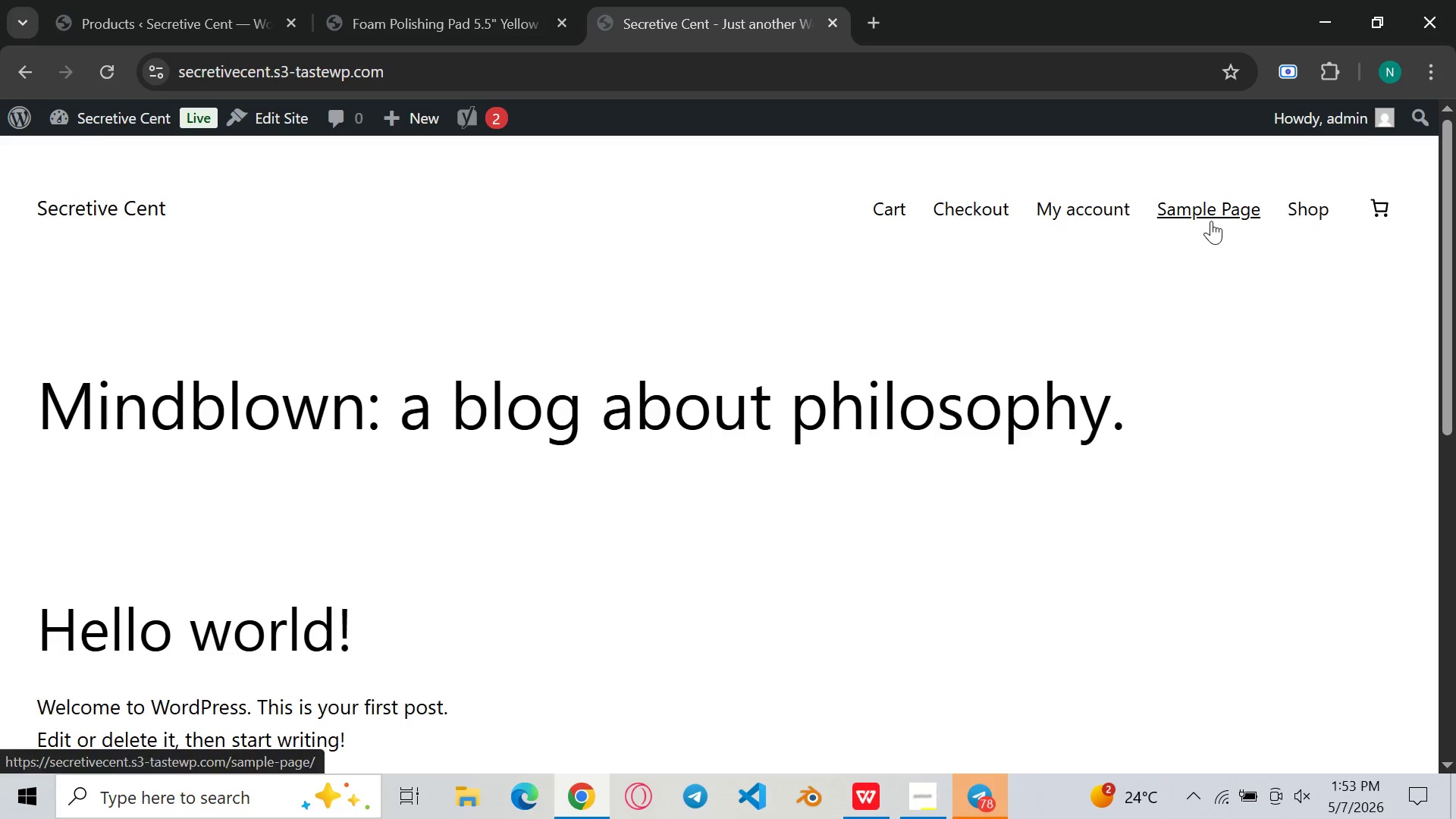 
left_click([1303, 220])
 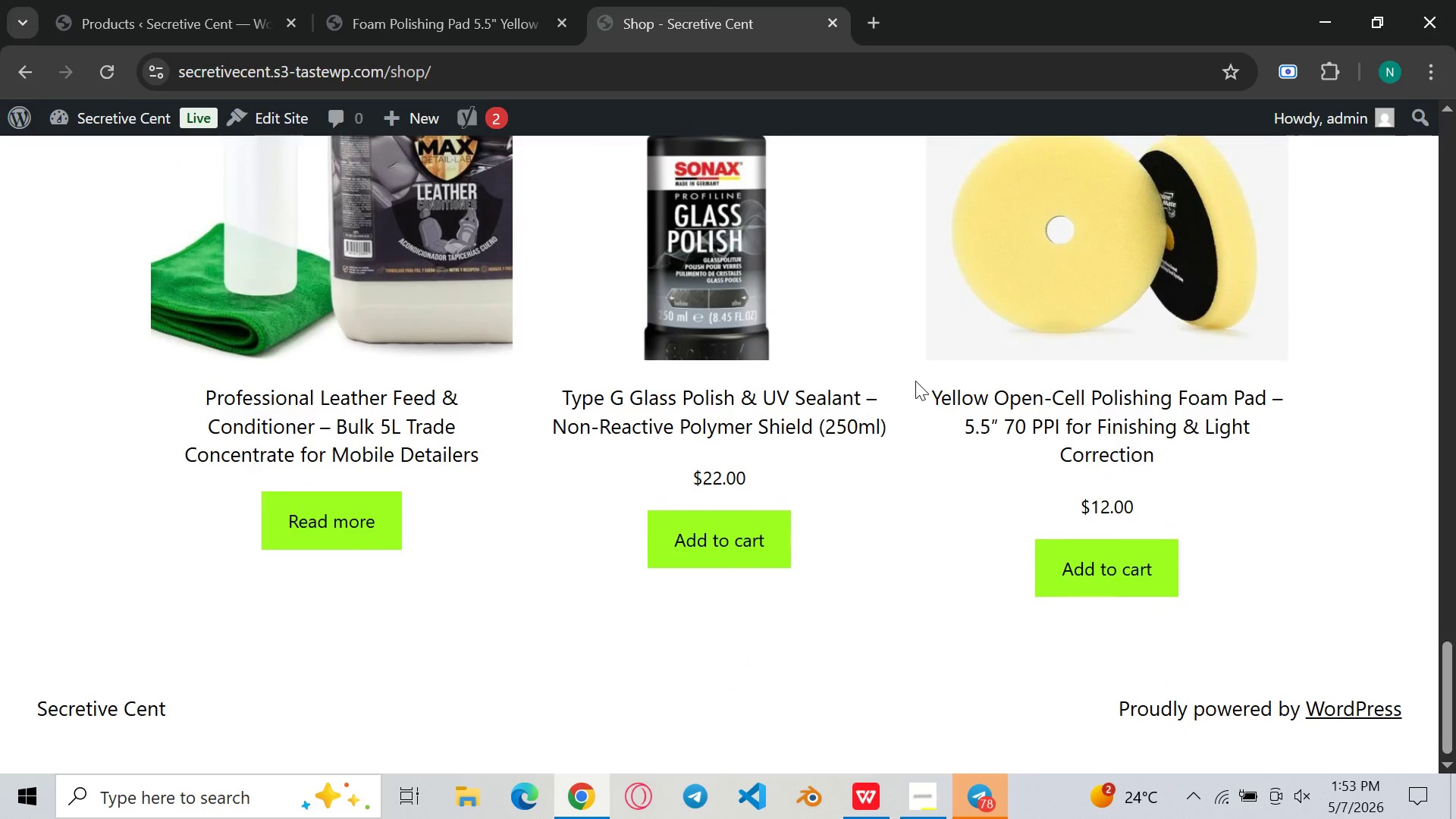 
wait(13.51)
 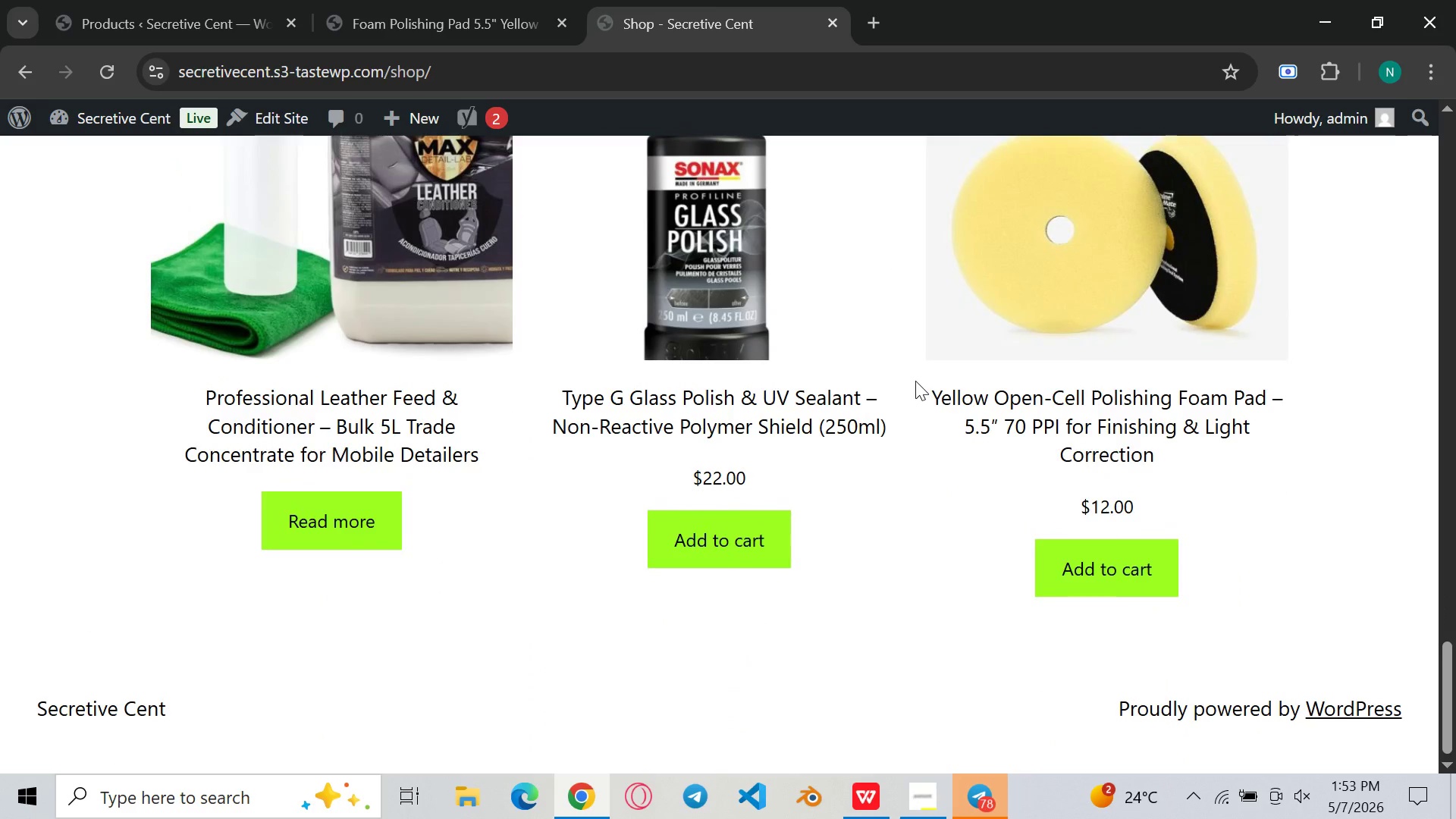 
mouse_move([780, 425])
 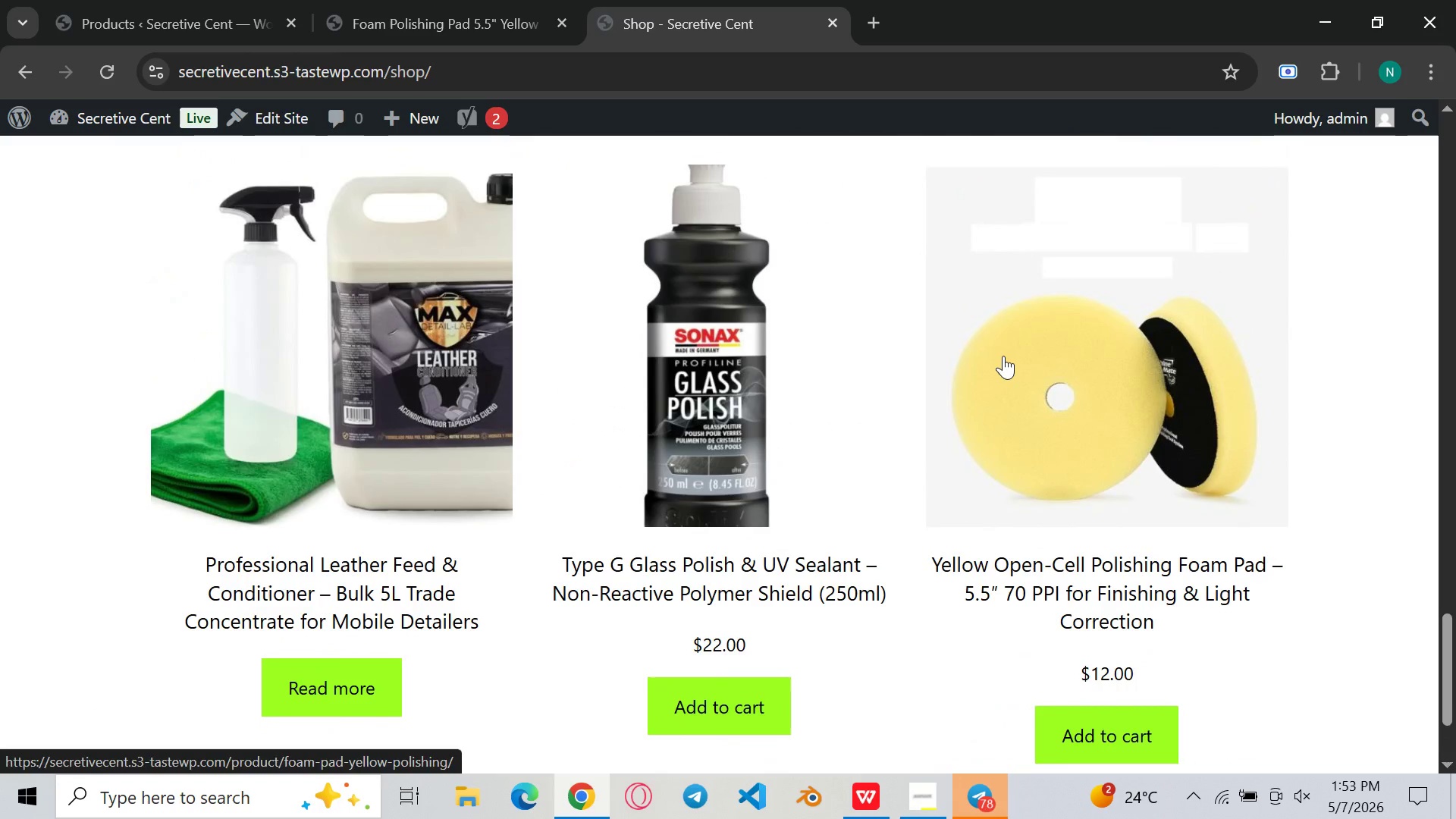 
left_click([1003, 356])
 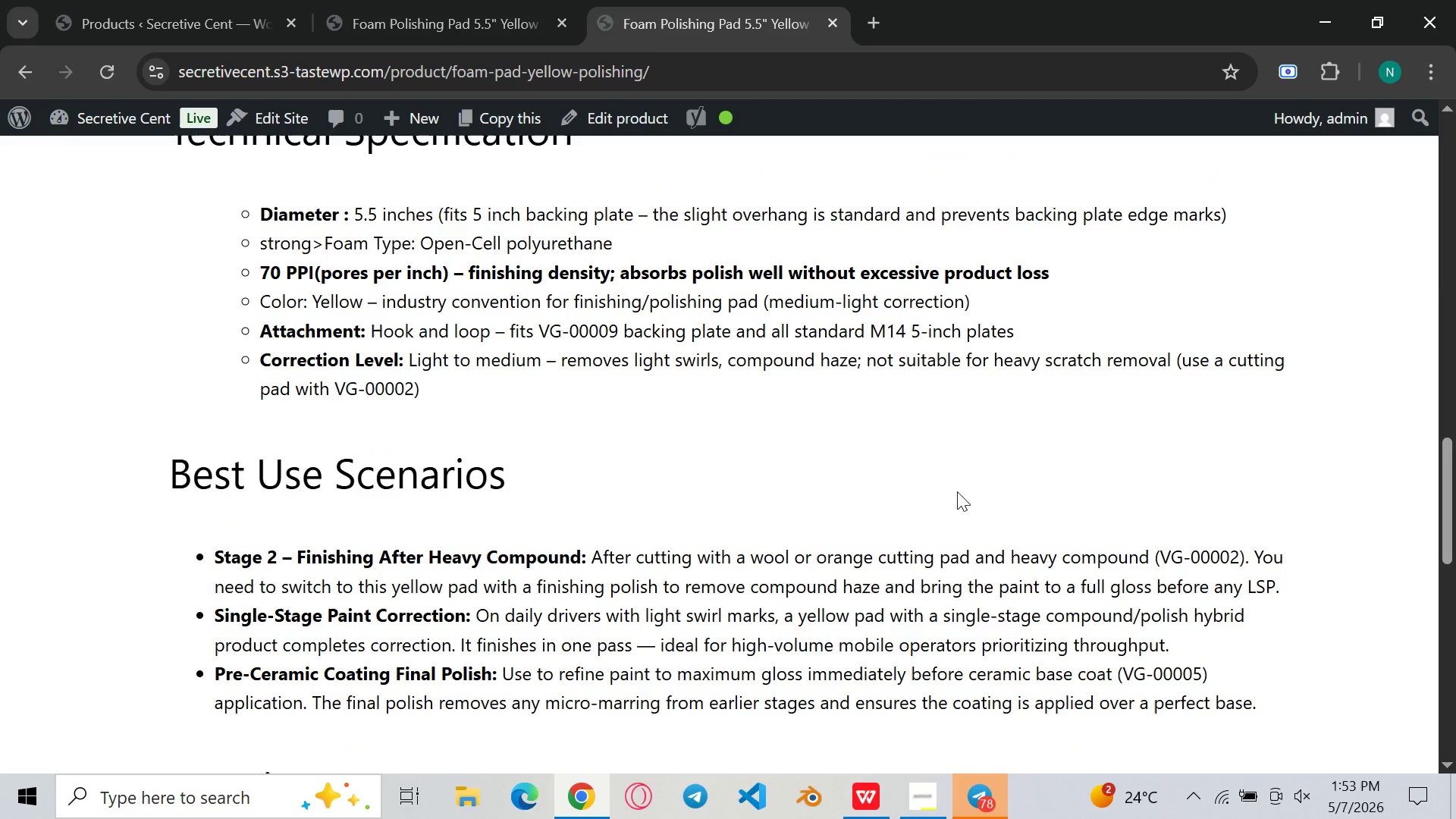 
wait(6.48)
 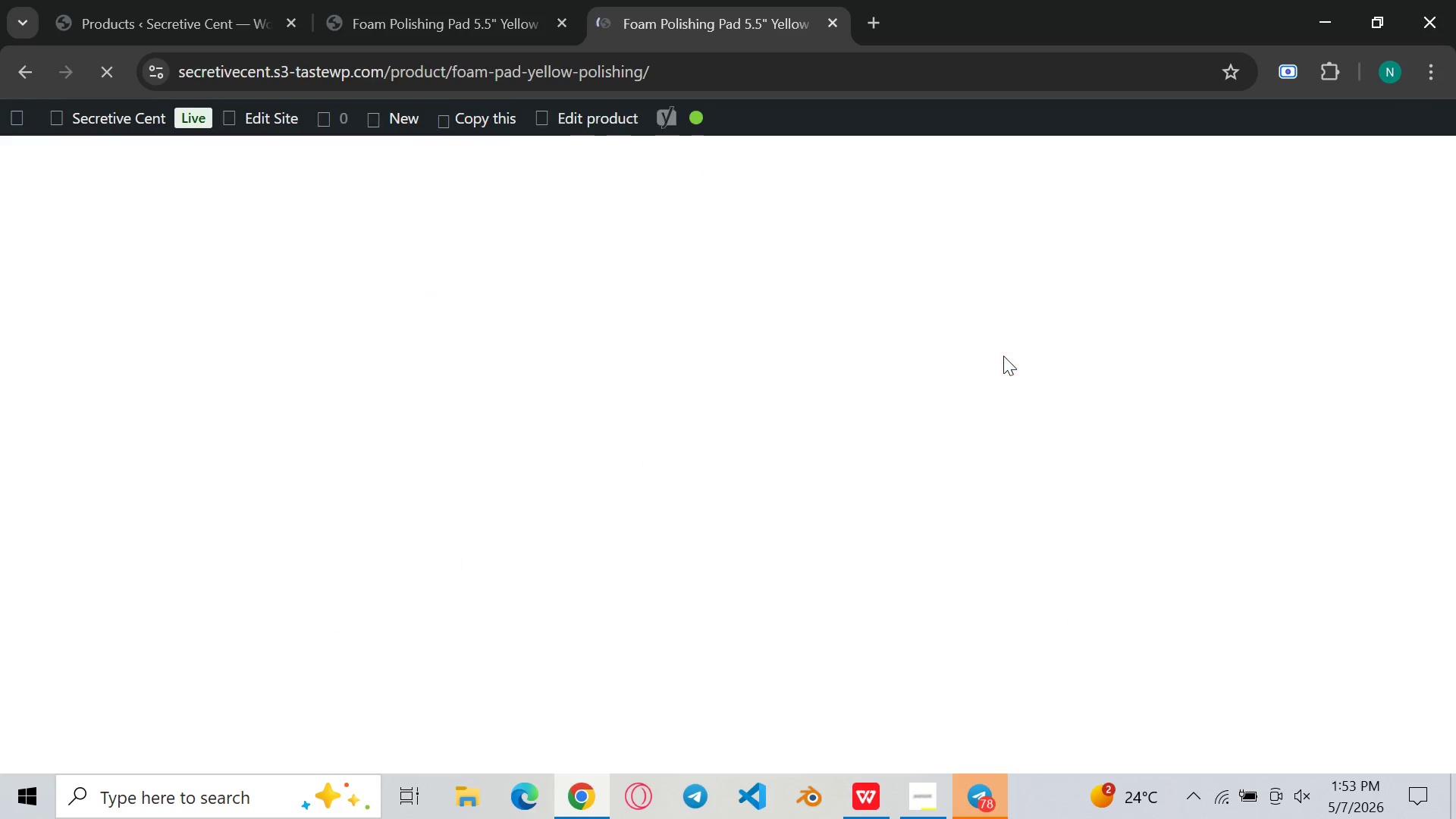 
left_click([191, 0])
 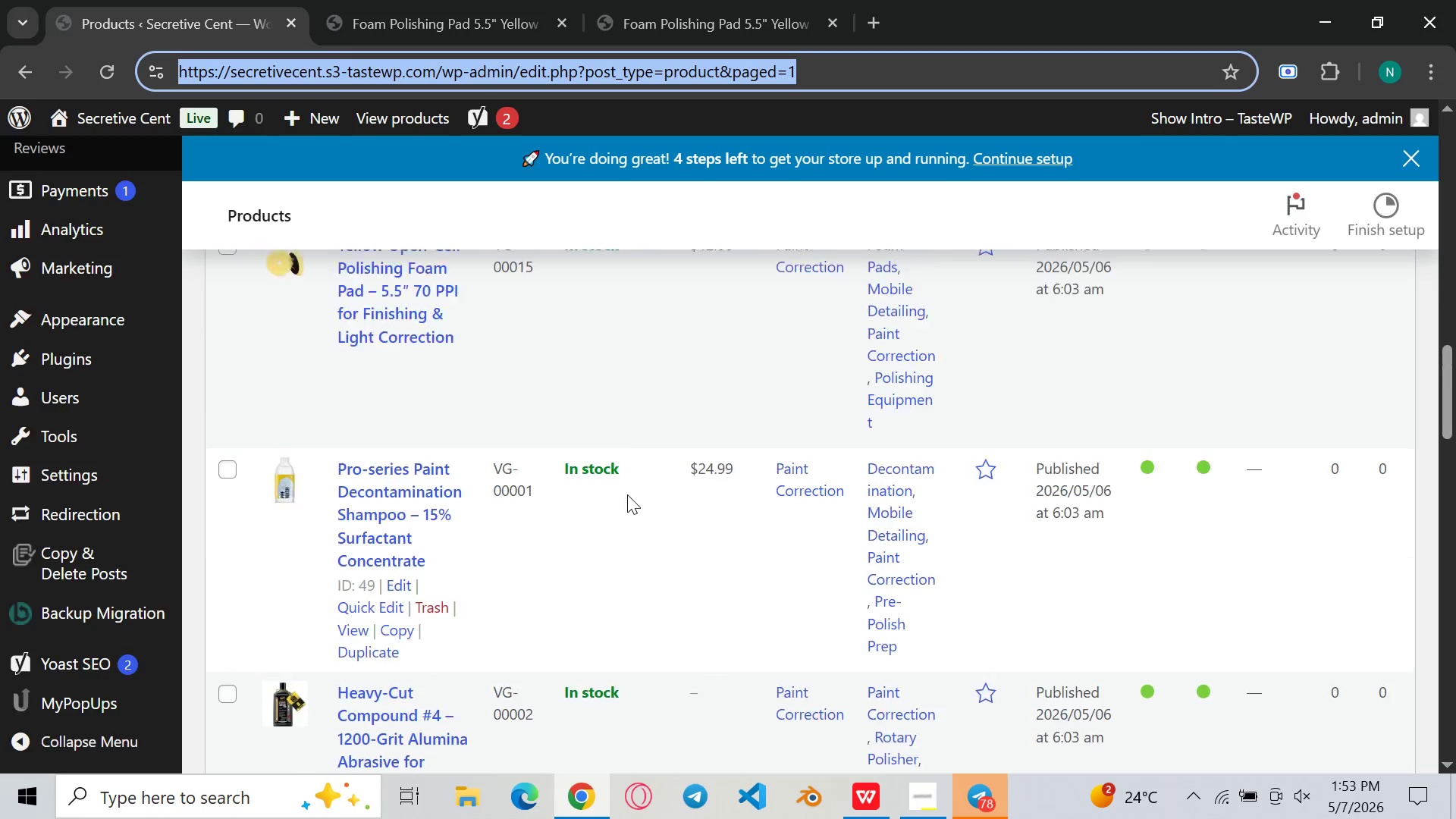 
wait(5.95)
 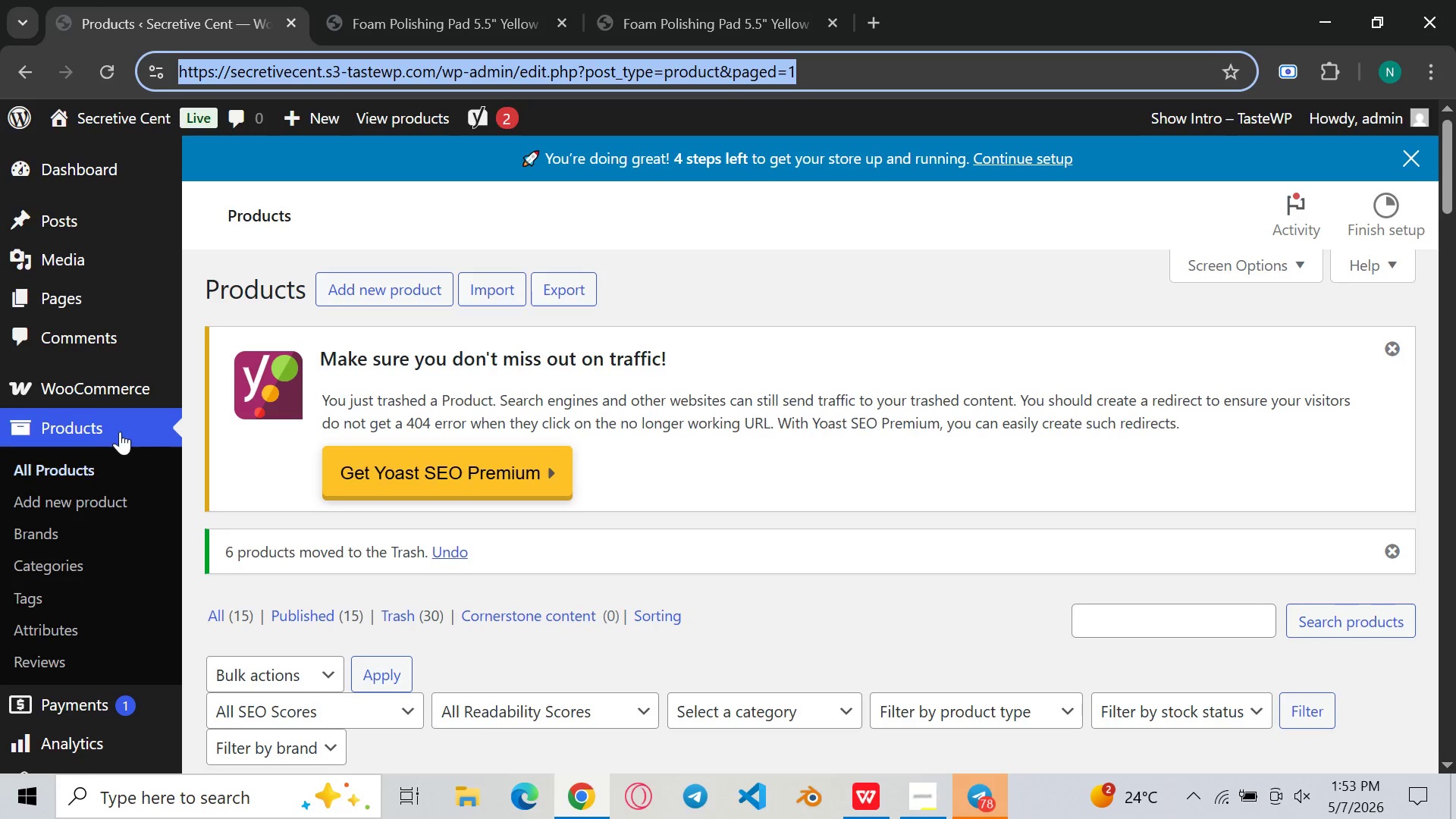 
left_click([364, 466])
 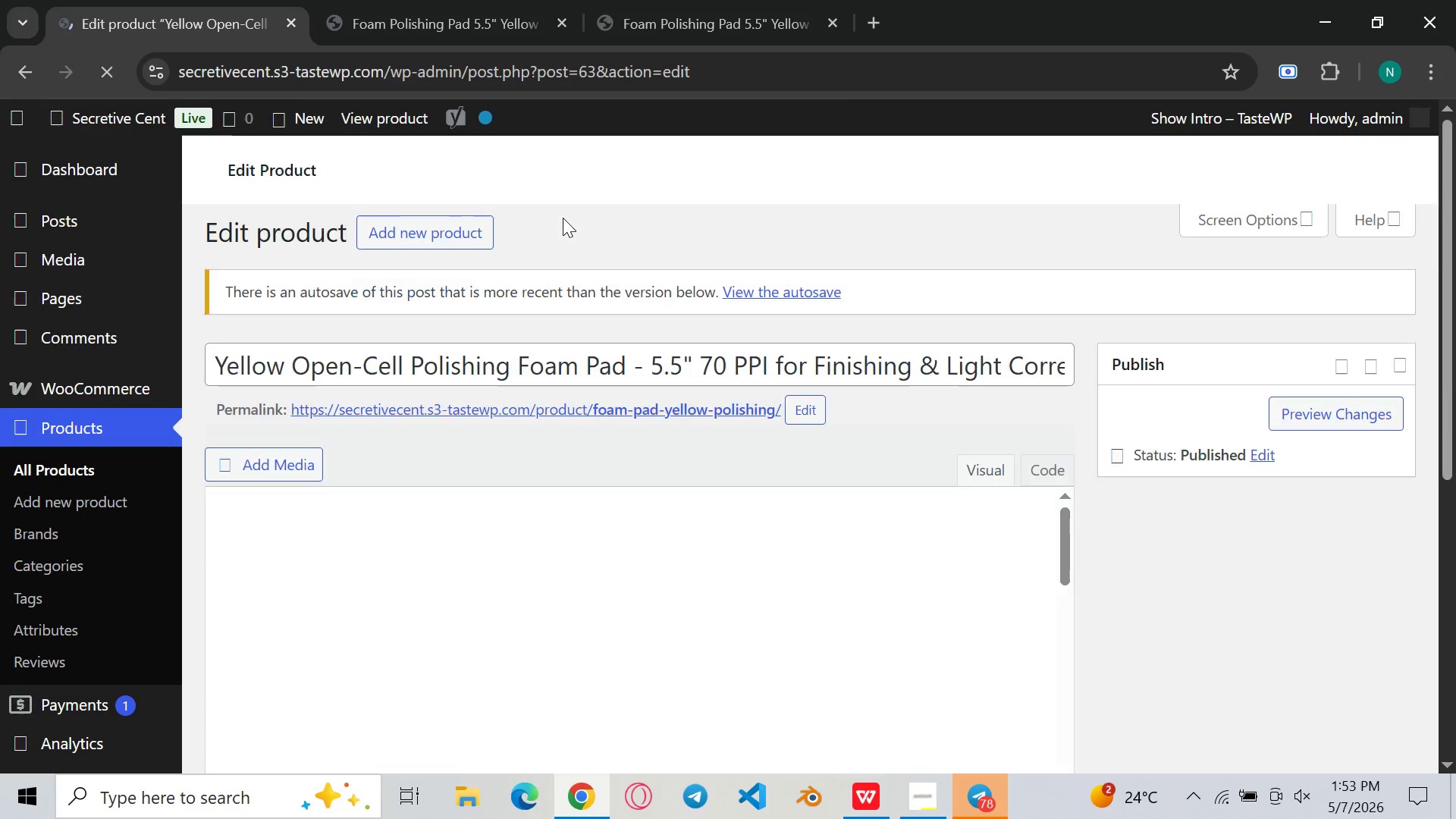 
mouse_move([777, 505])
 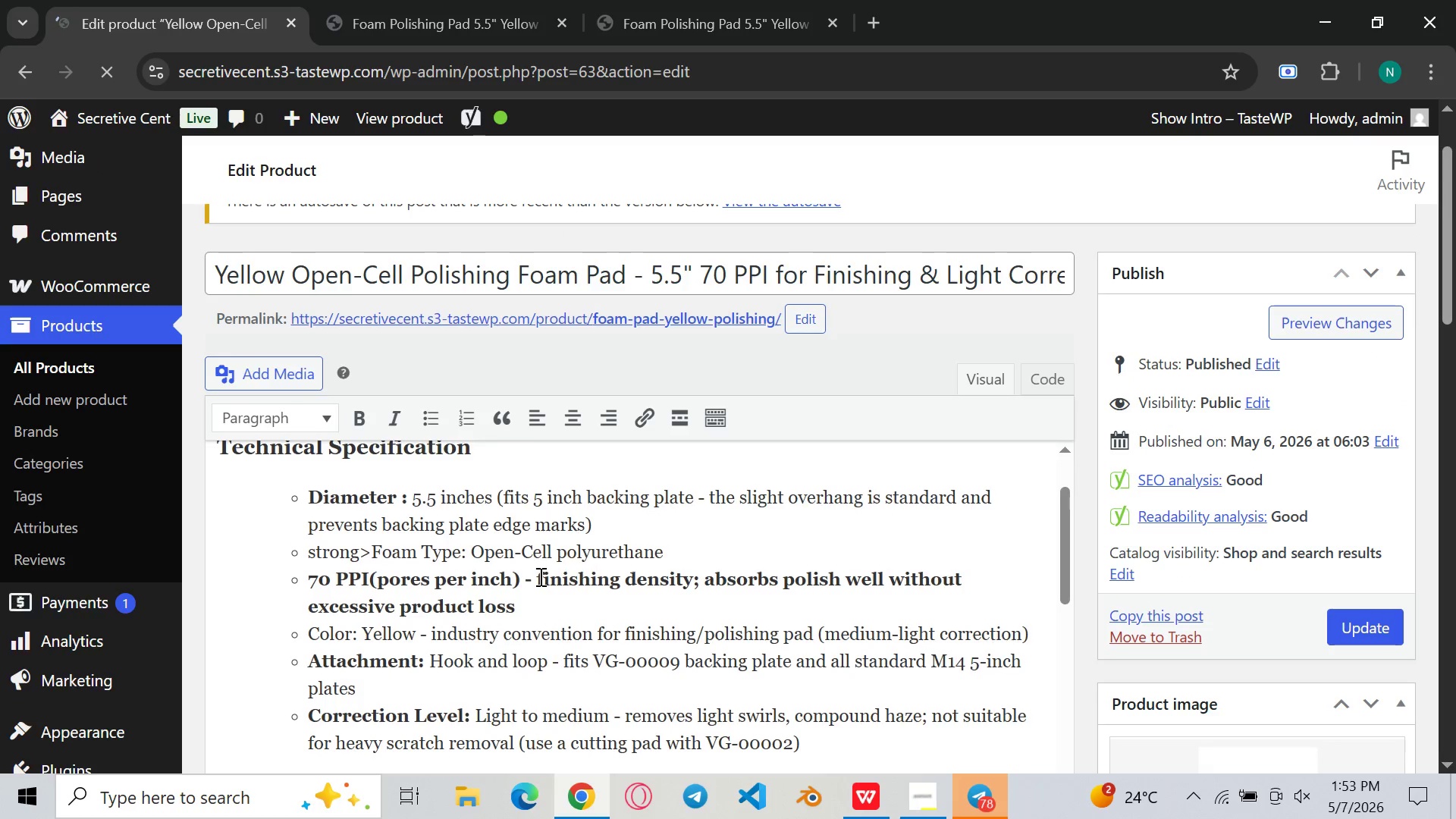 
left_click_drag(start_coordinate=[539, 576], to_coordinate=[542, 620])
 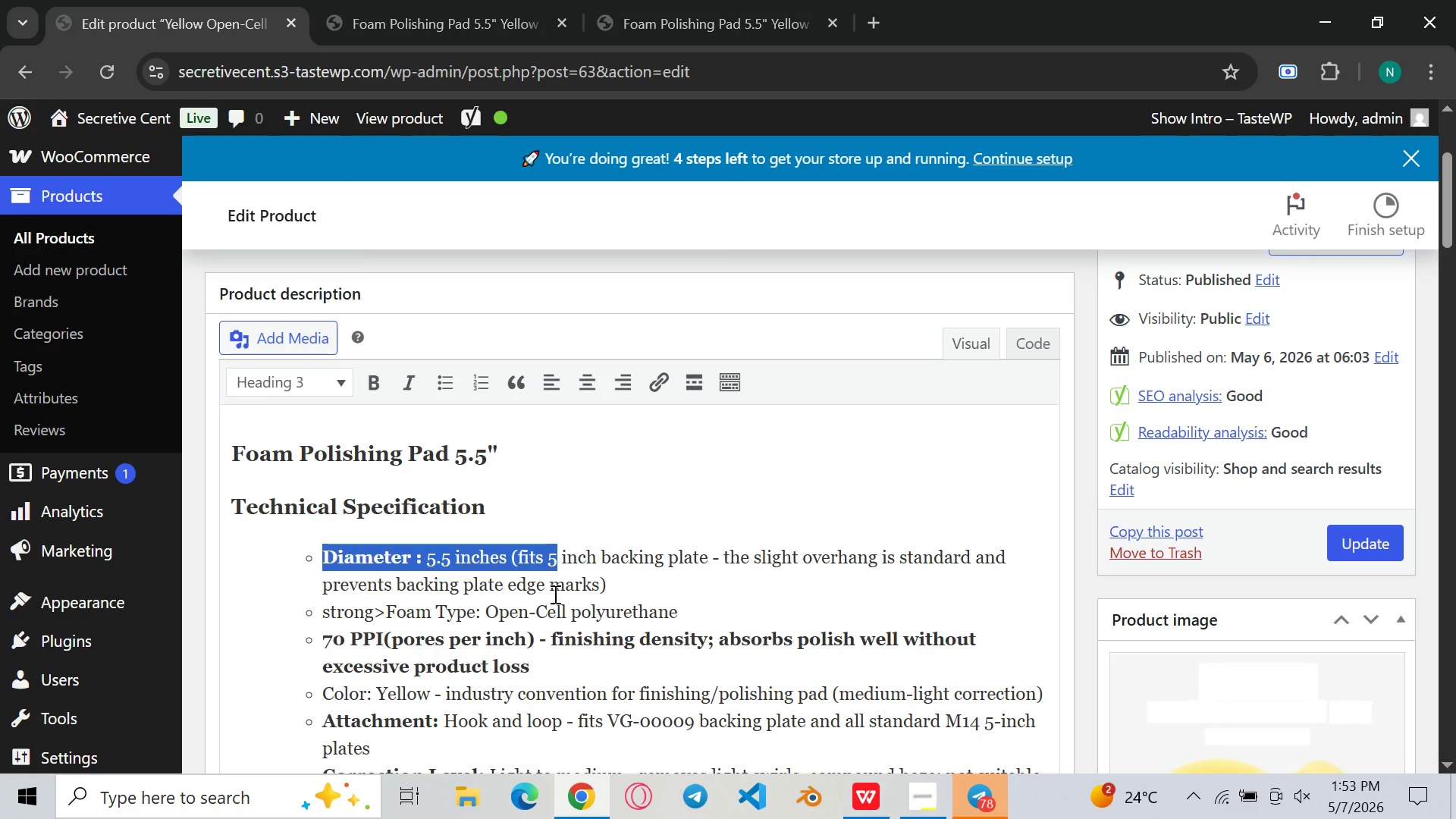 
left_click([554, 594])
 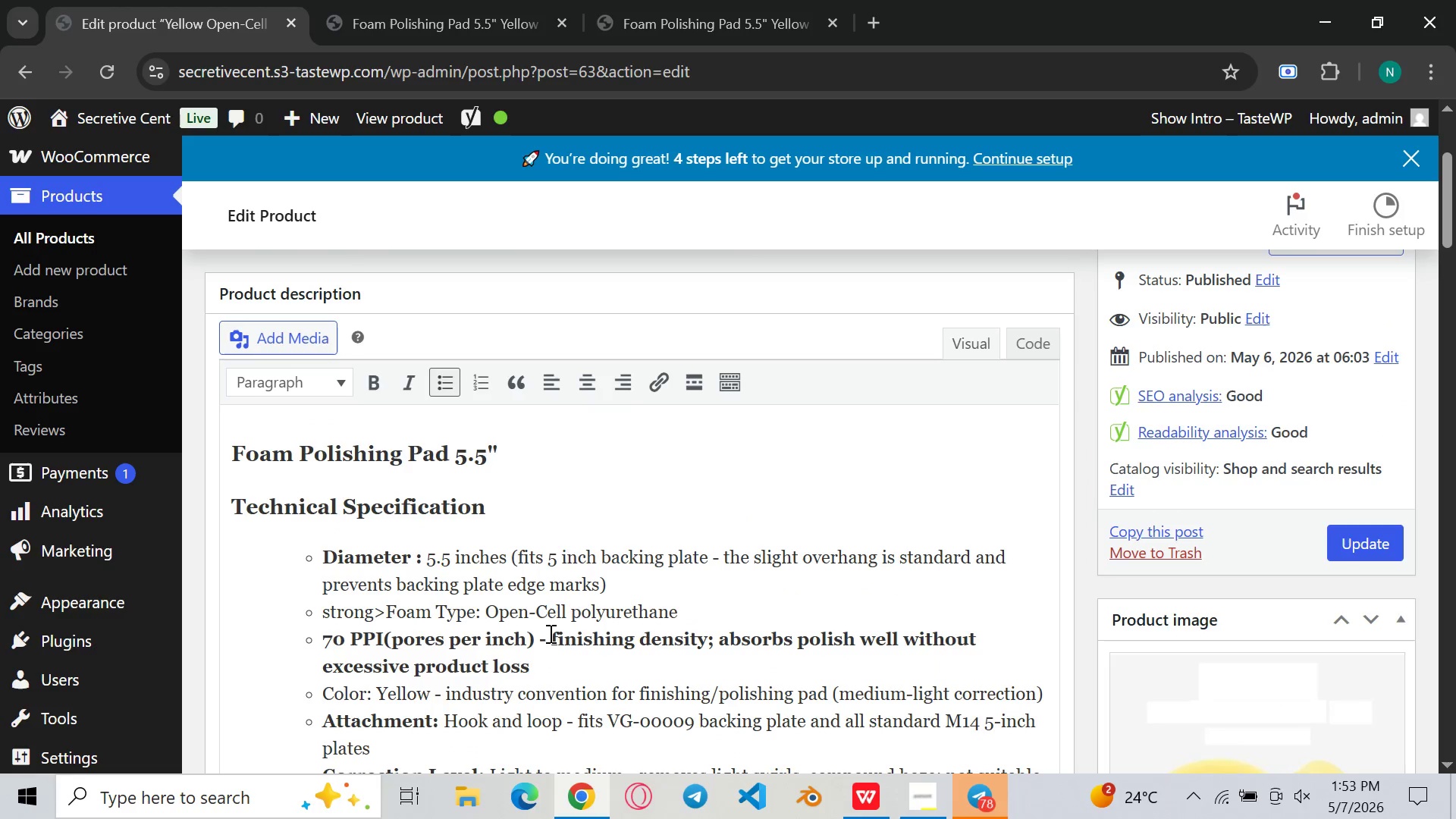 
left_click([549, 633])
 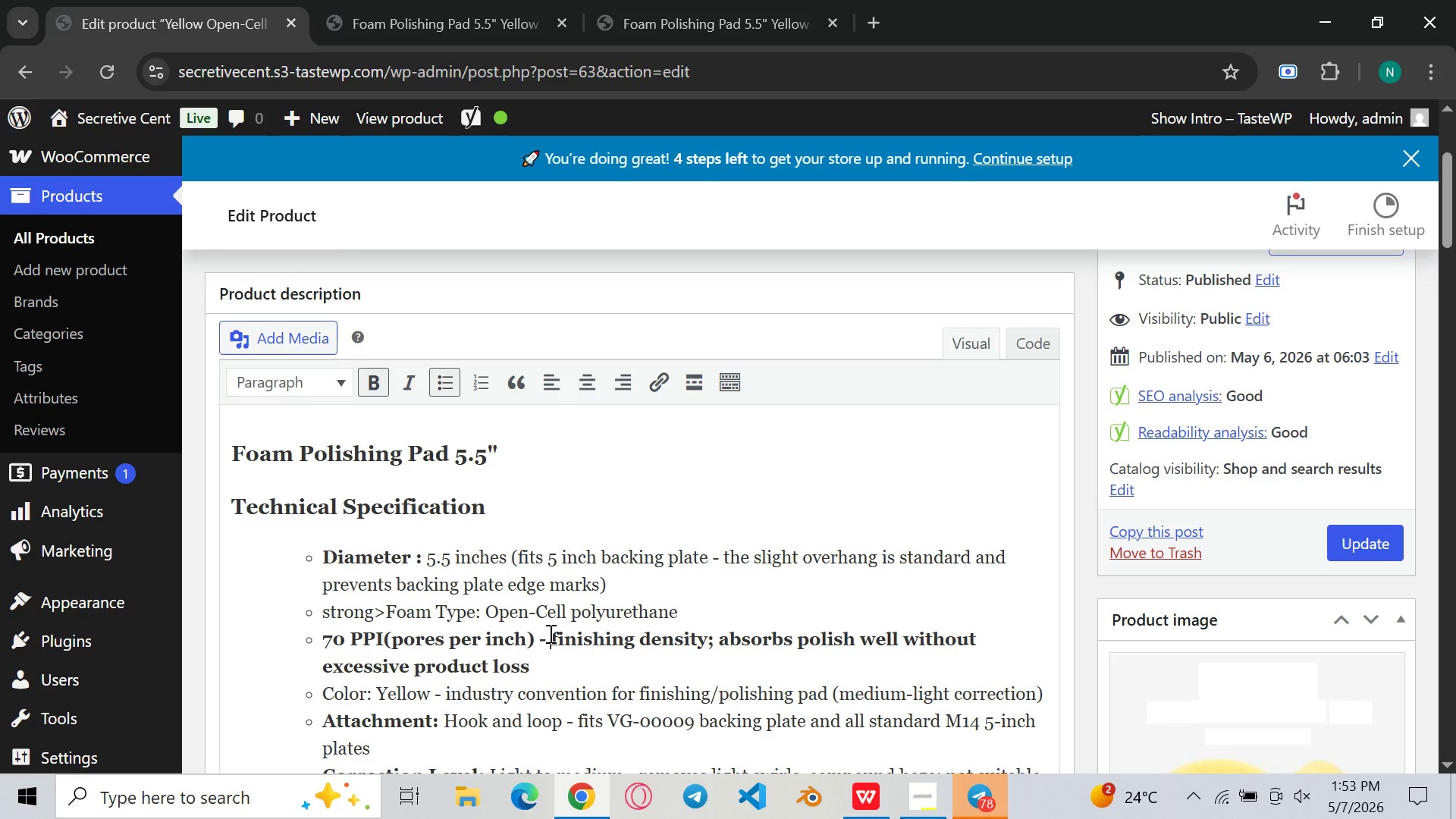 
left_click_drag(start_coordinate=[549, 633], to_coordinate=[544, 661])
 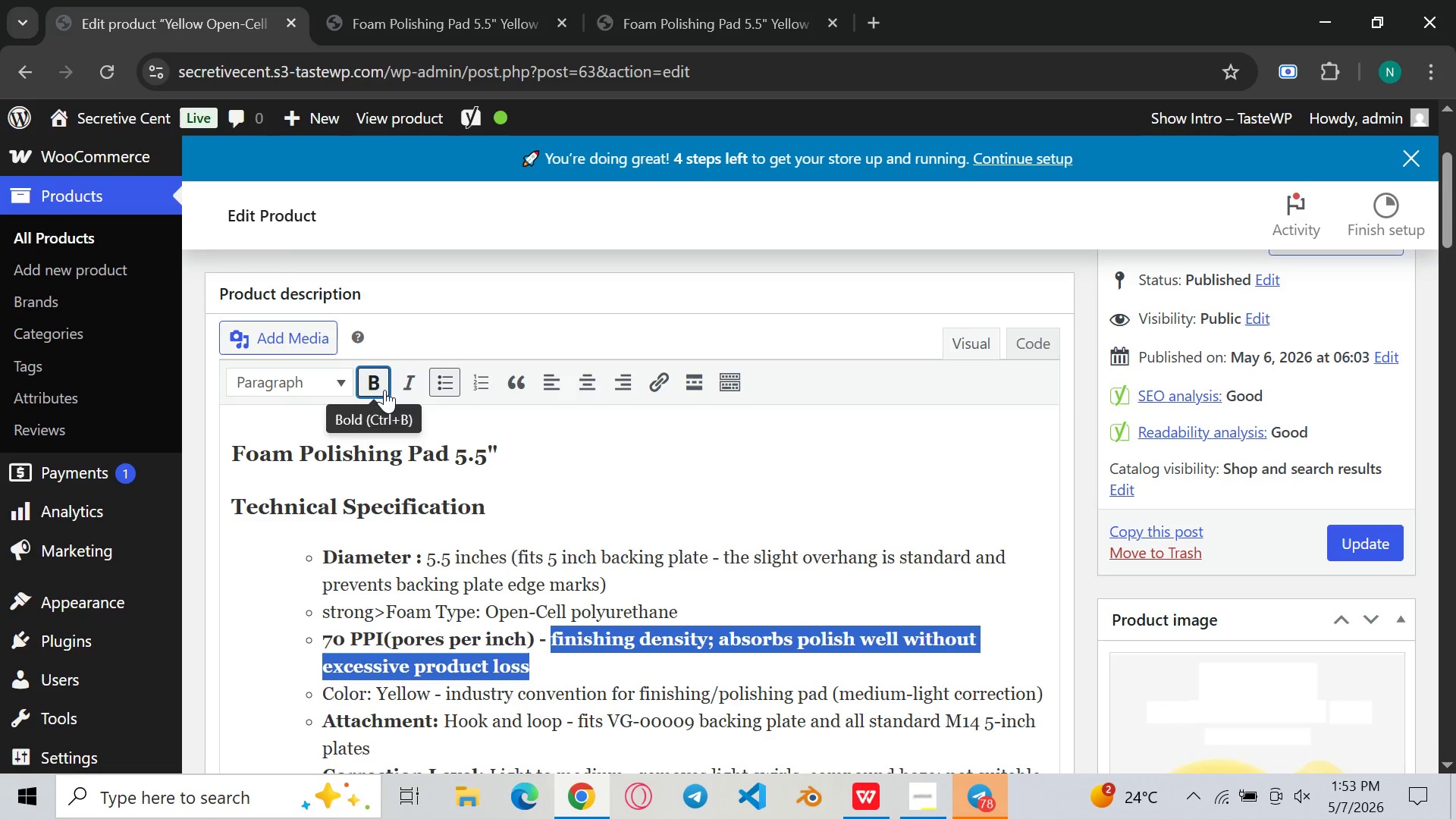 
left_click([384, 390])
 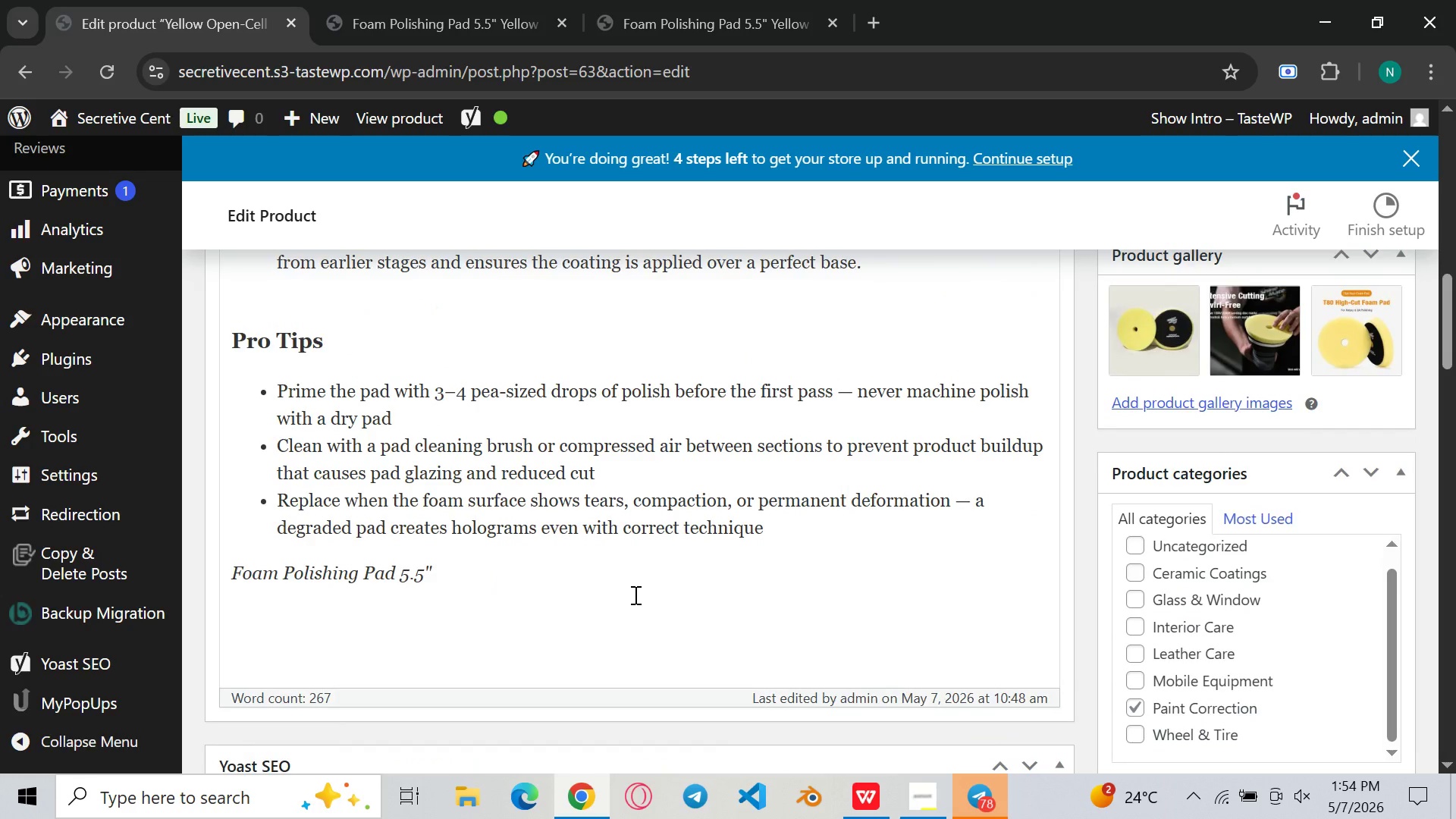 
wait(10.16)
 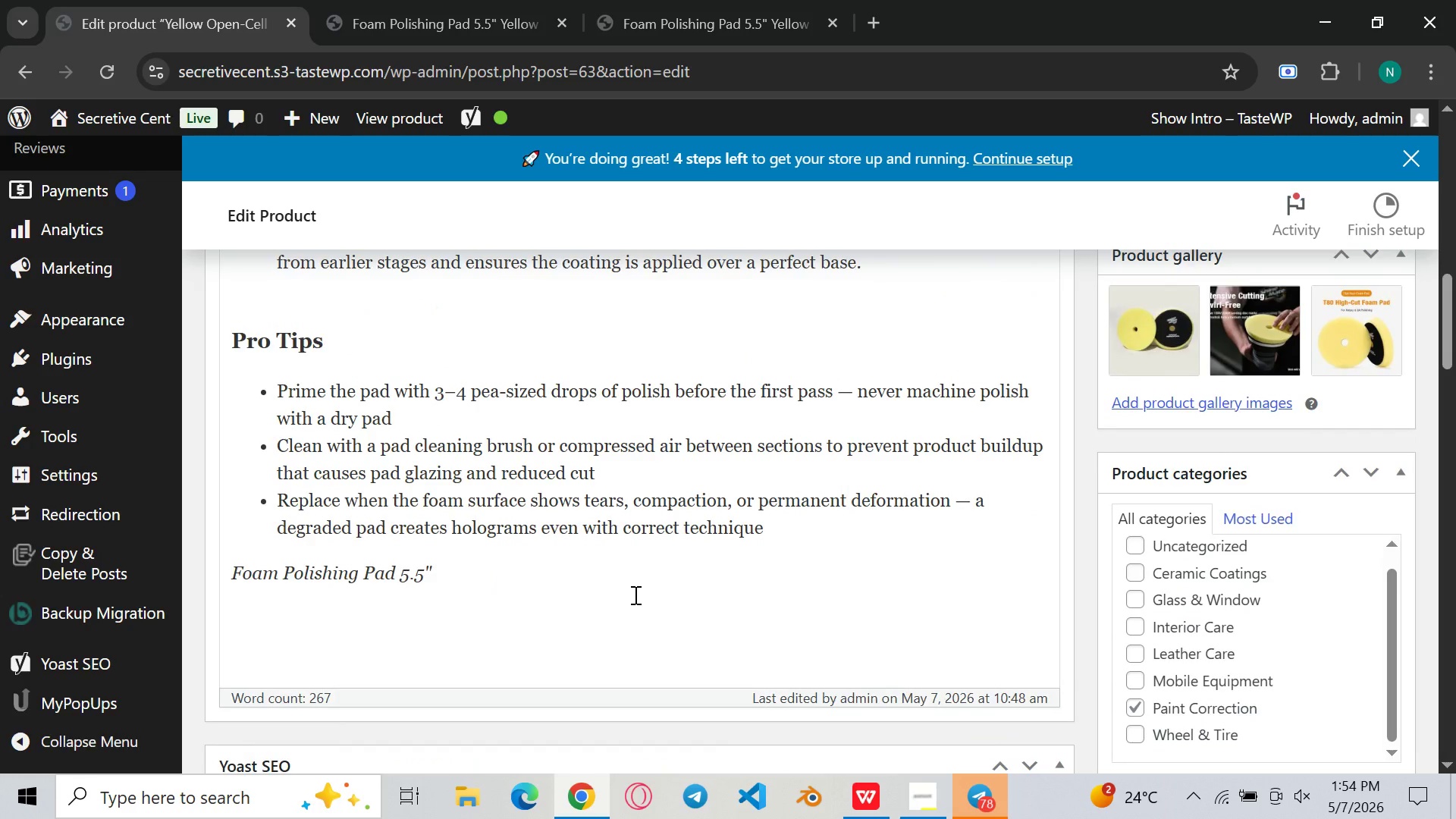 
left_click([1392, 400])
 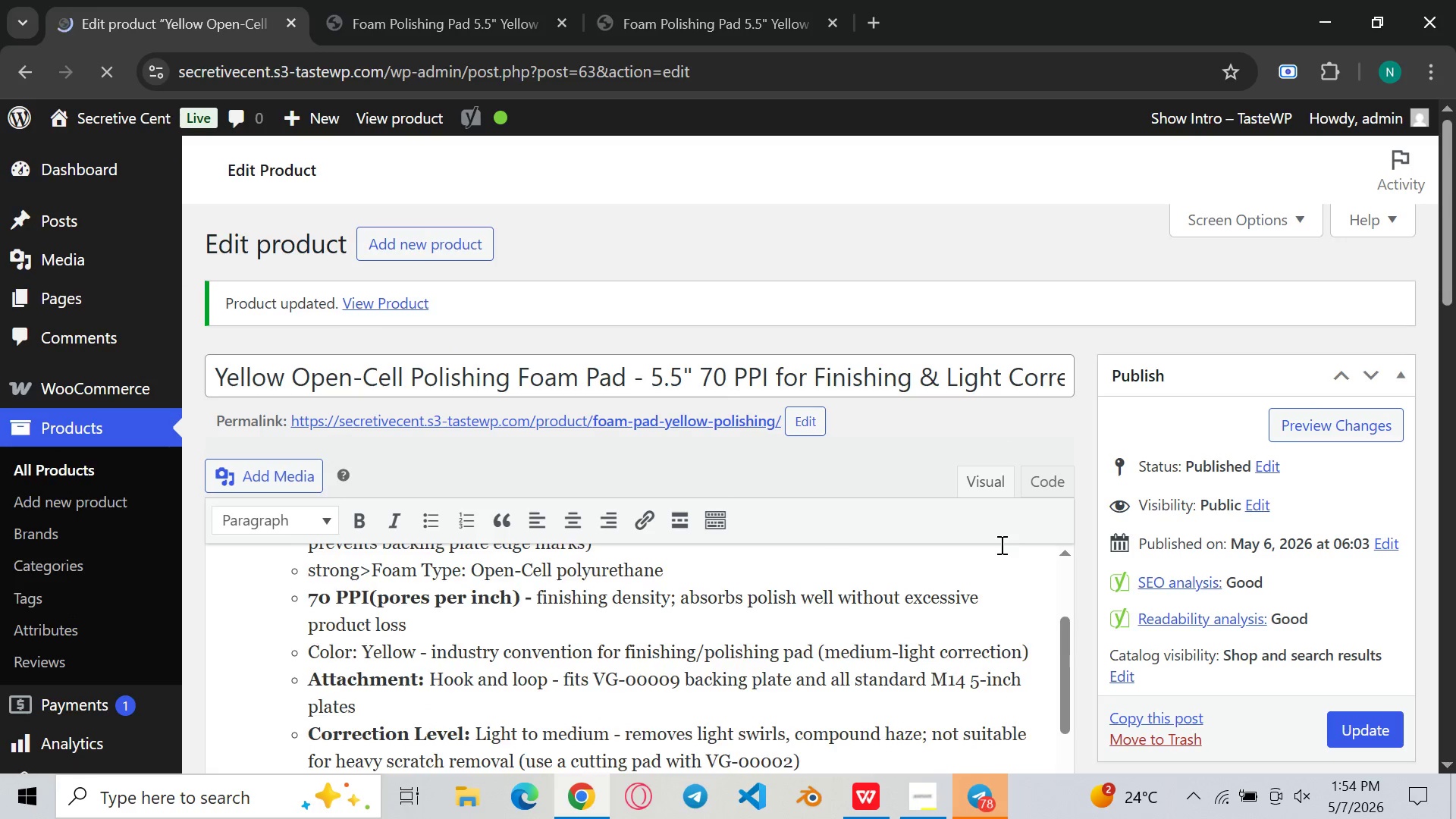 
wait(12.2)
 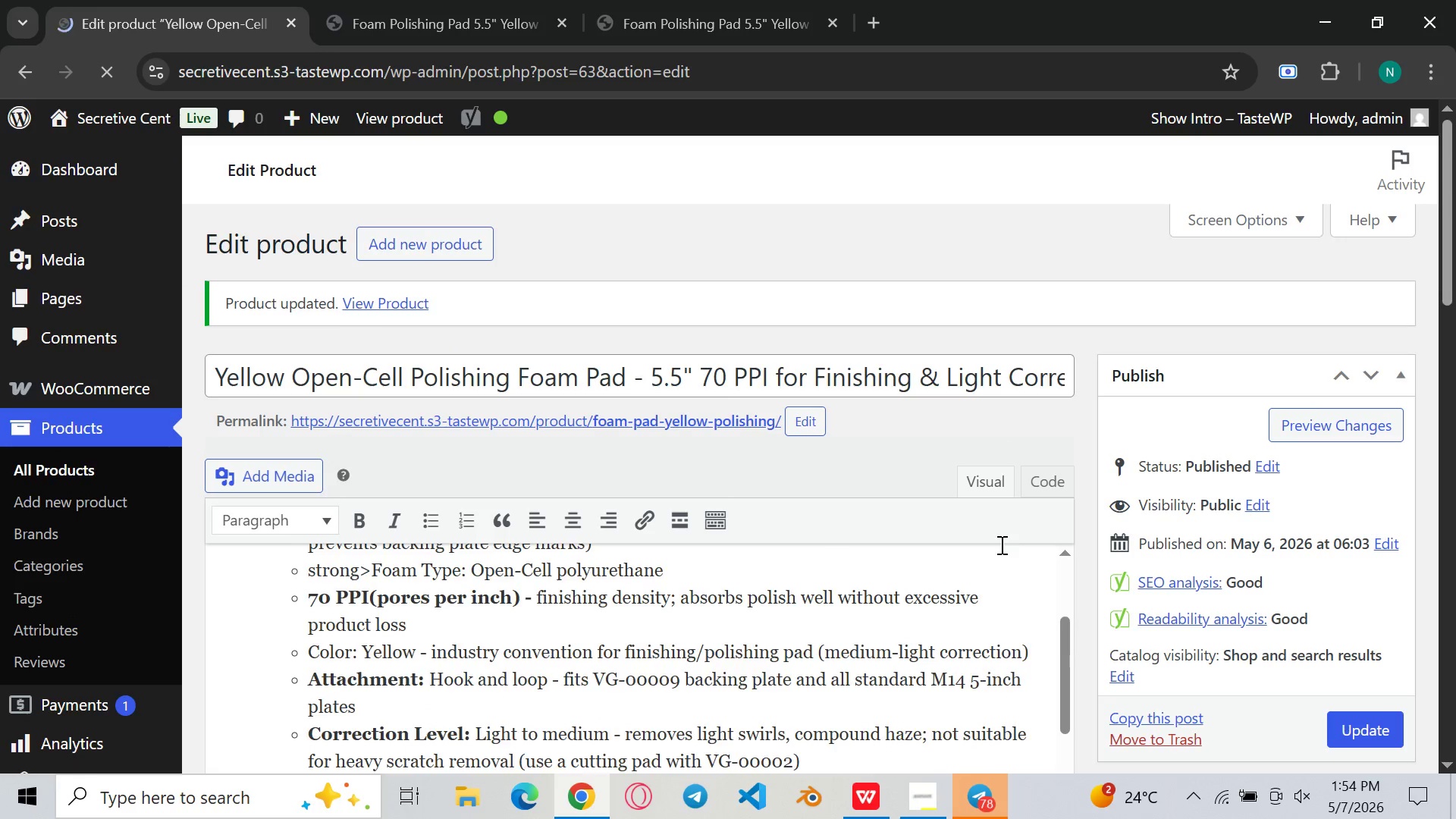 
left_click([1329, 438])
 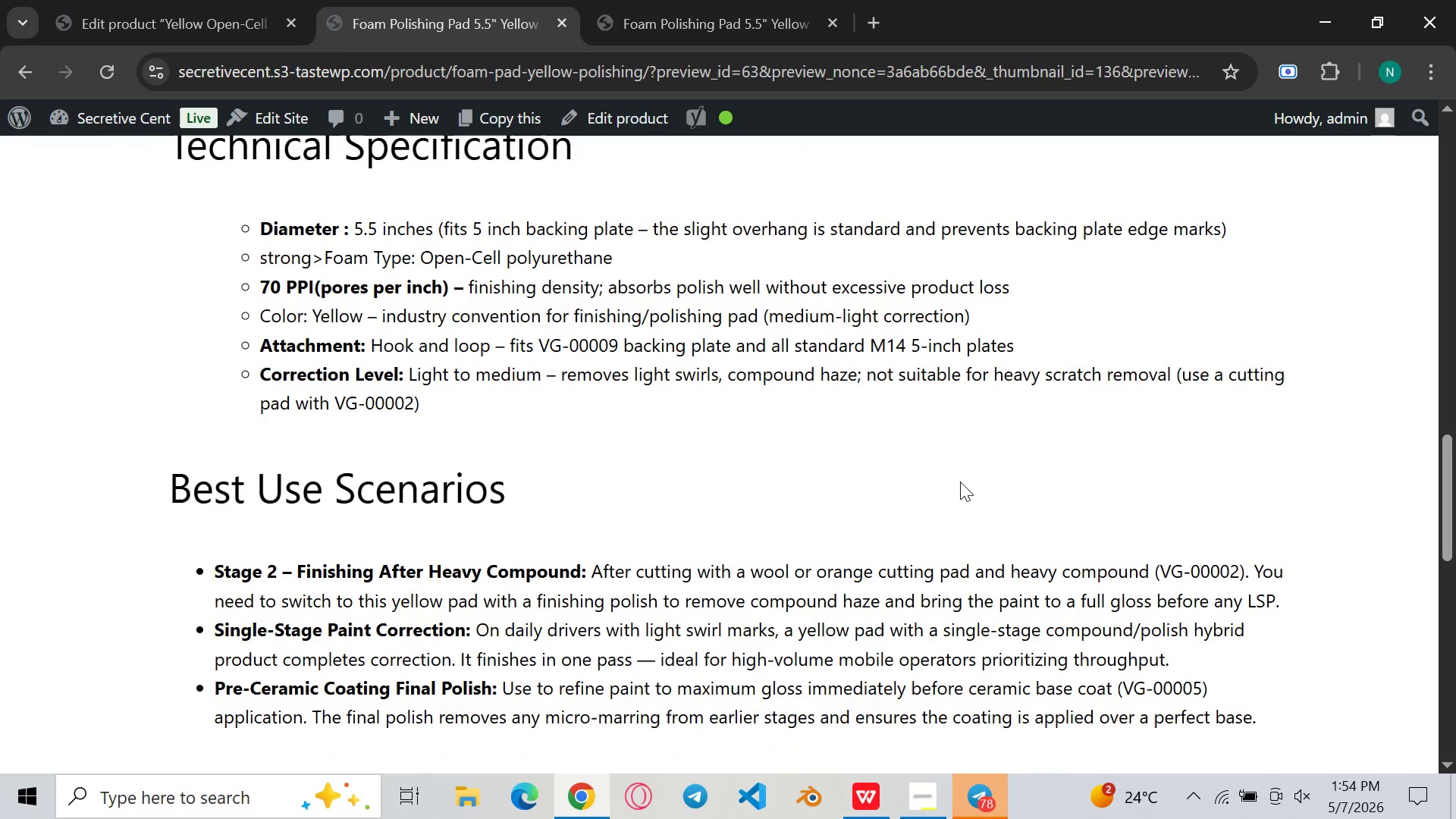 
wait(15.91)
 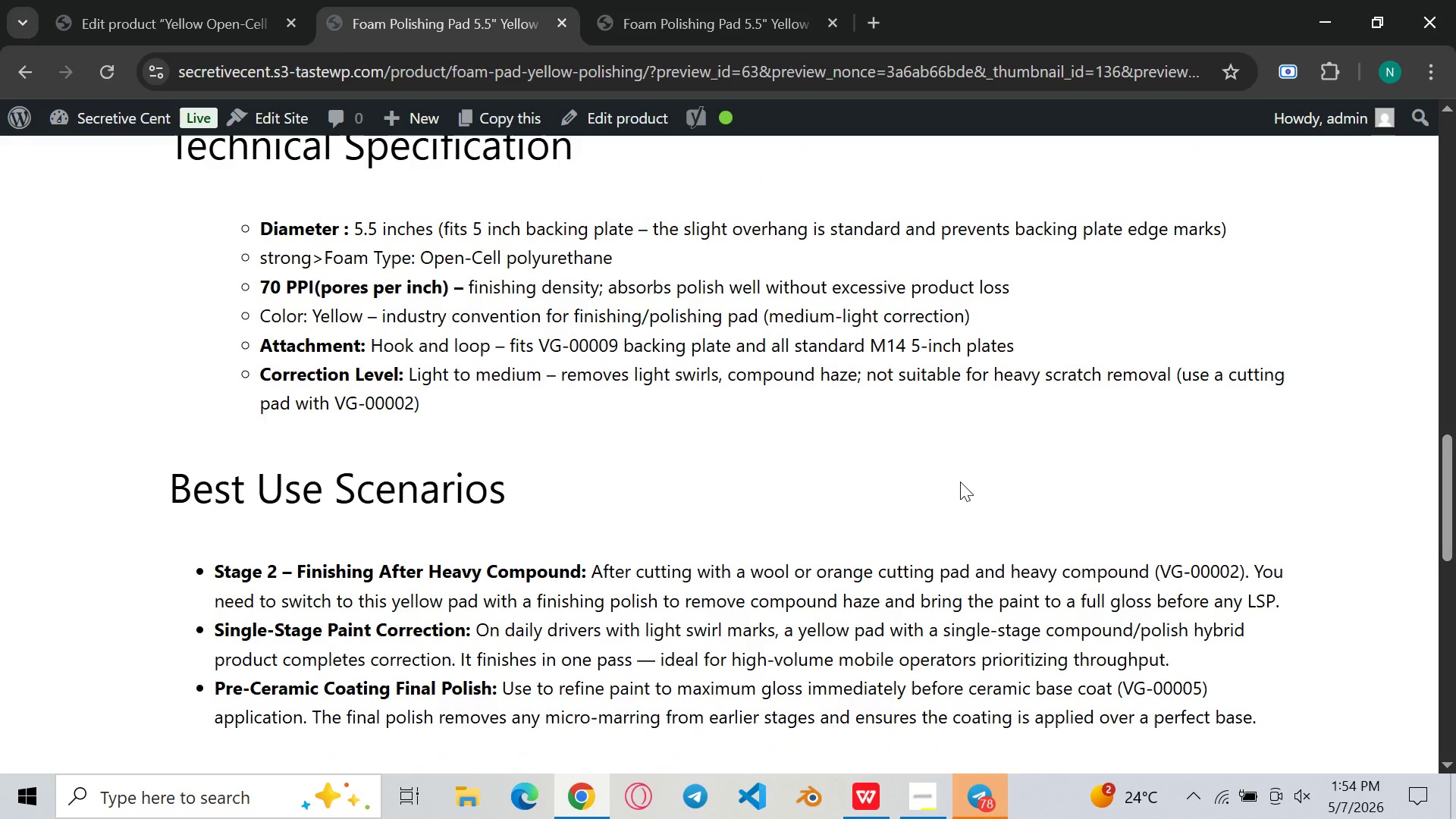 
left_click([748, 0])
 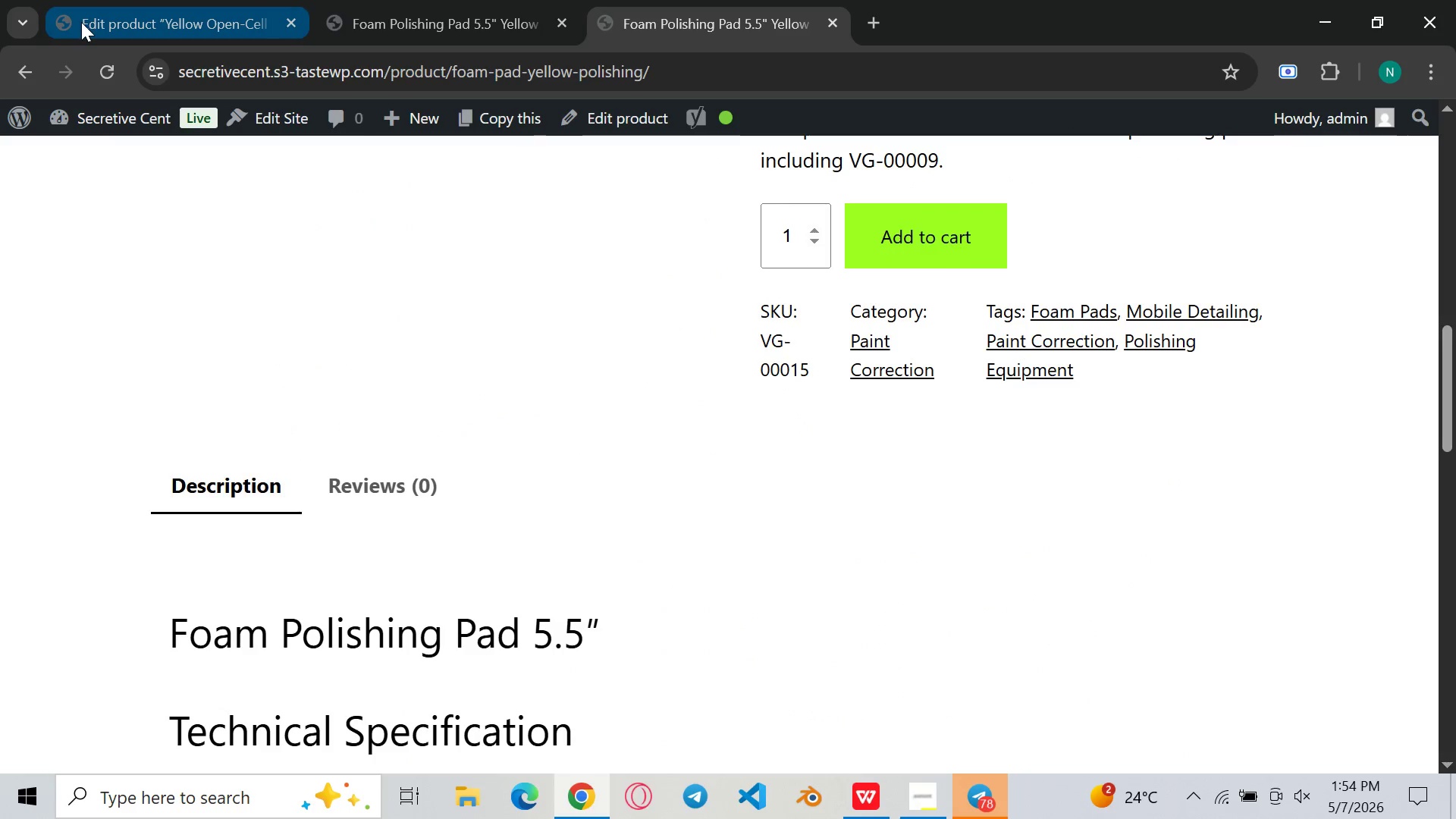 
left_click([38, 75])
 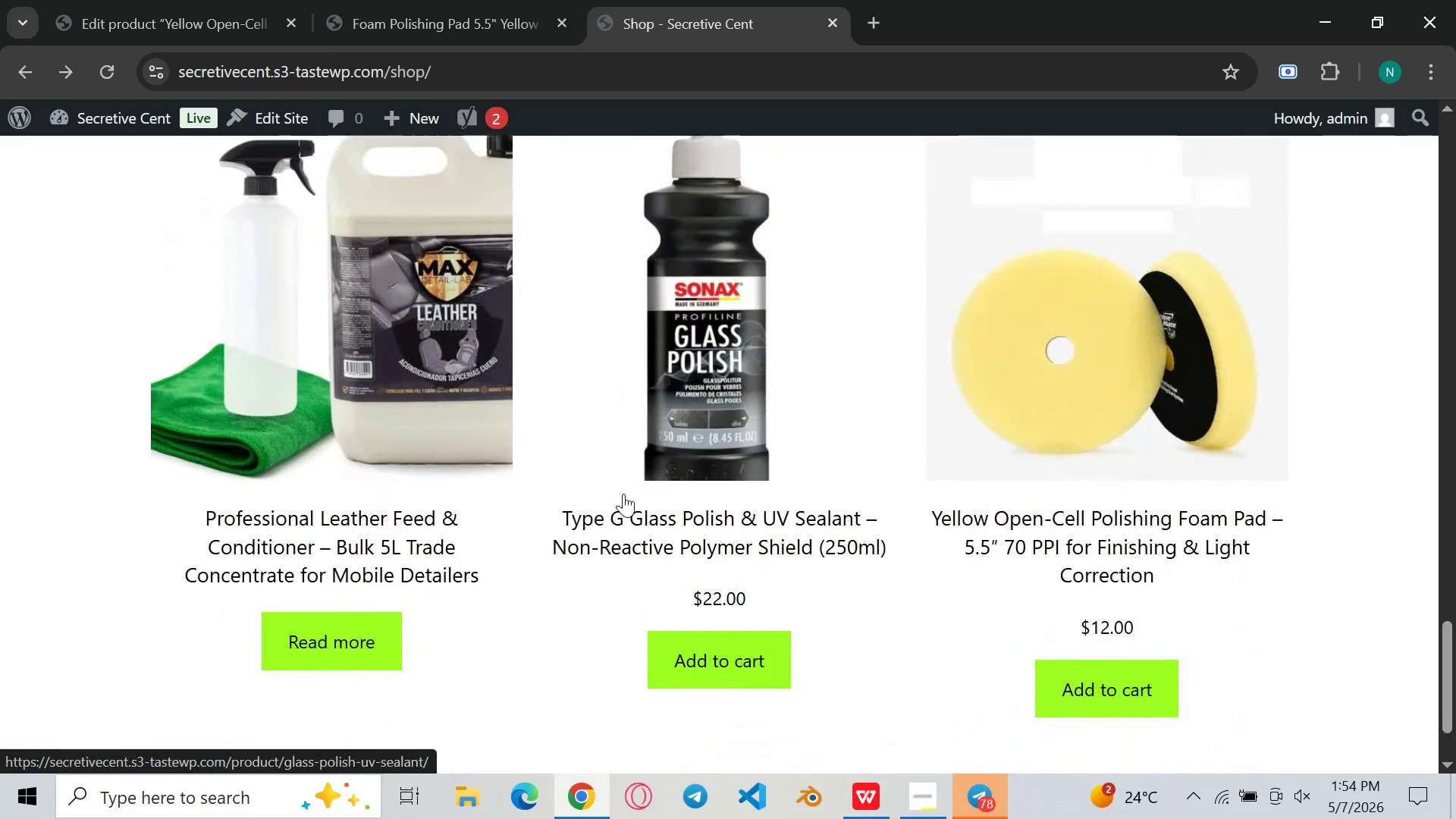 
wait(23.05)
 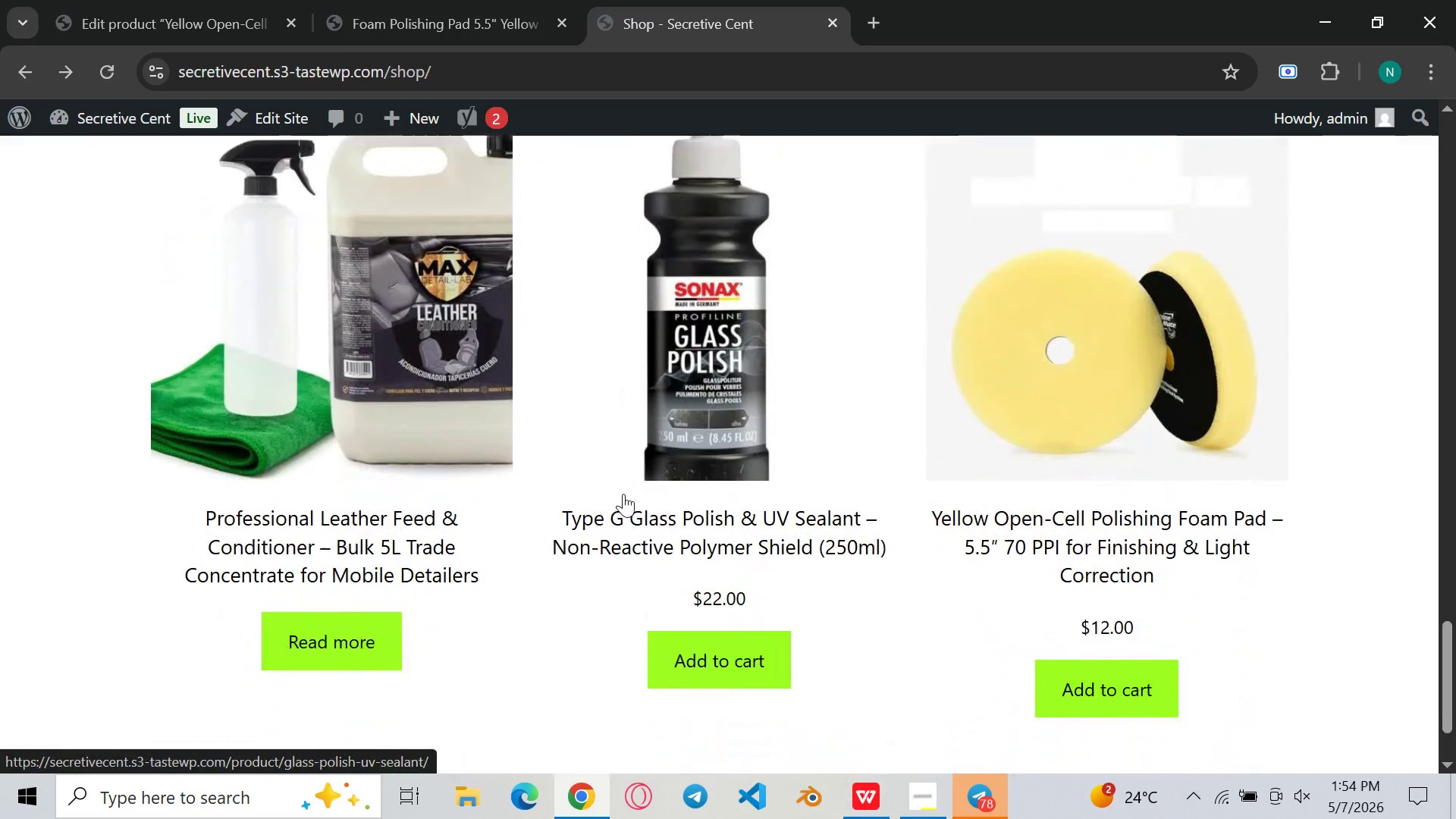 
left_click([178, 0])
 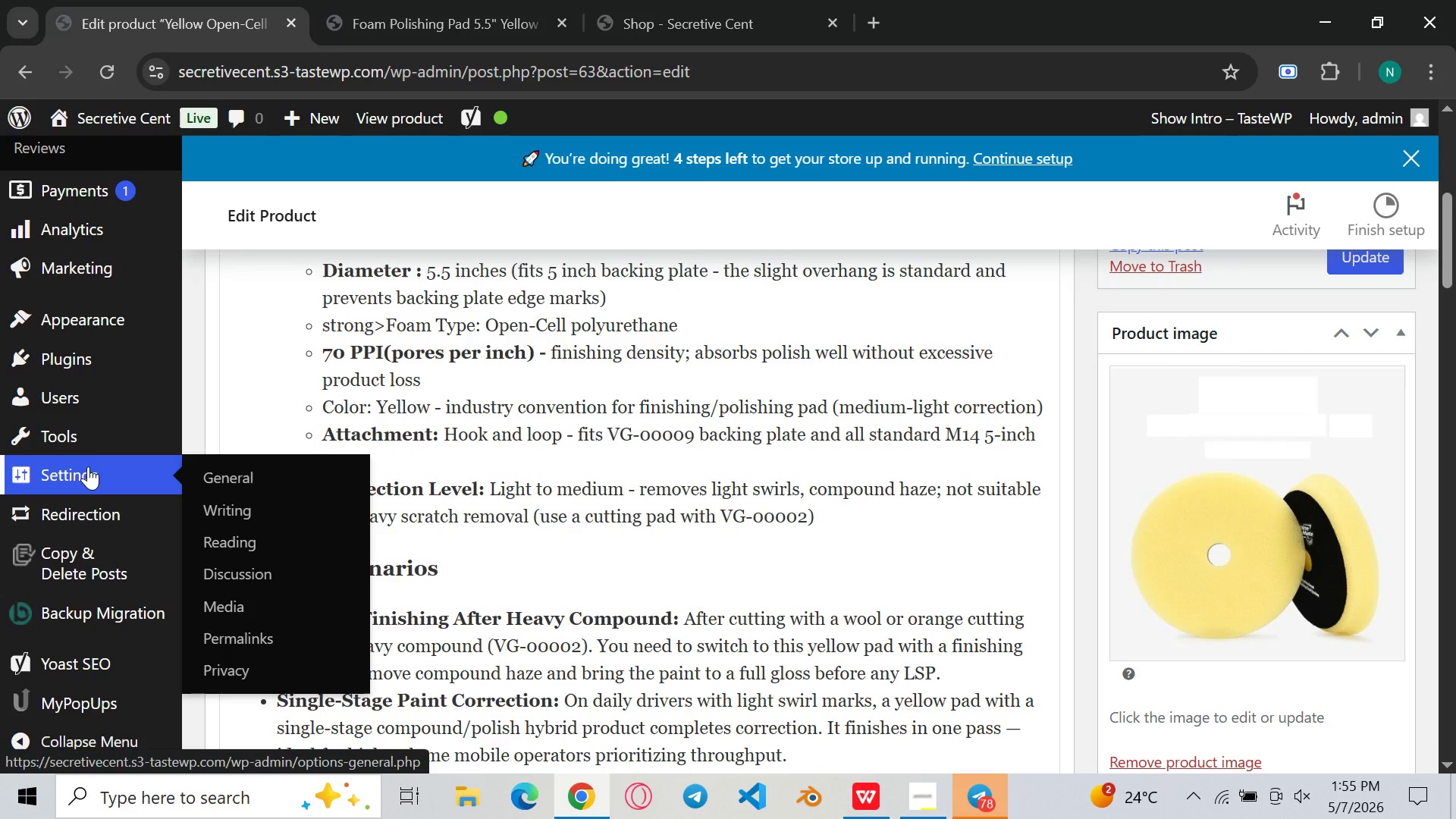 
wait(10.31)
 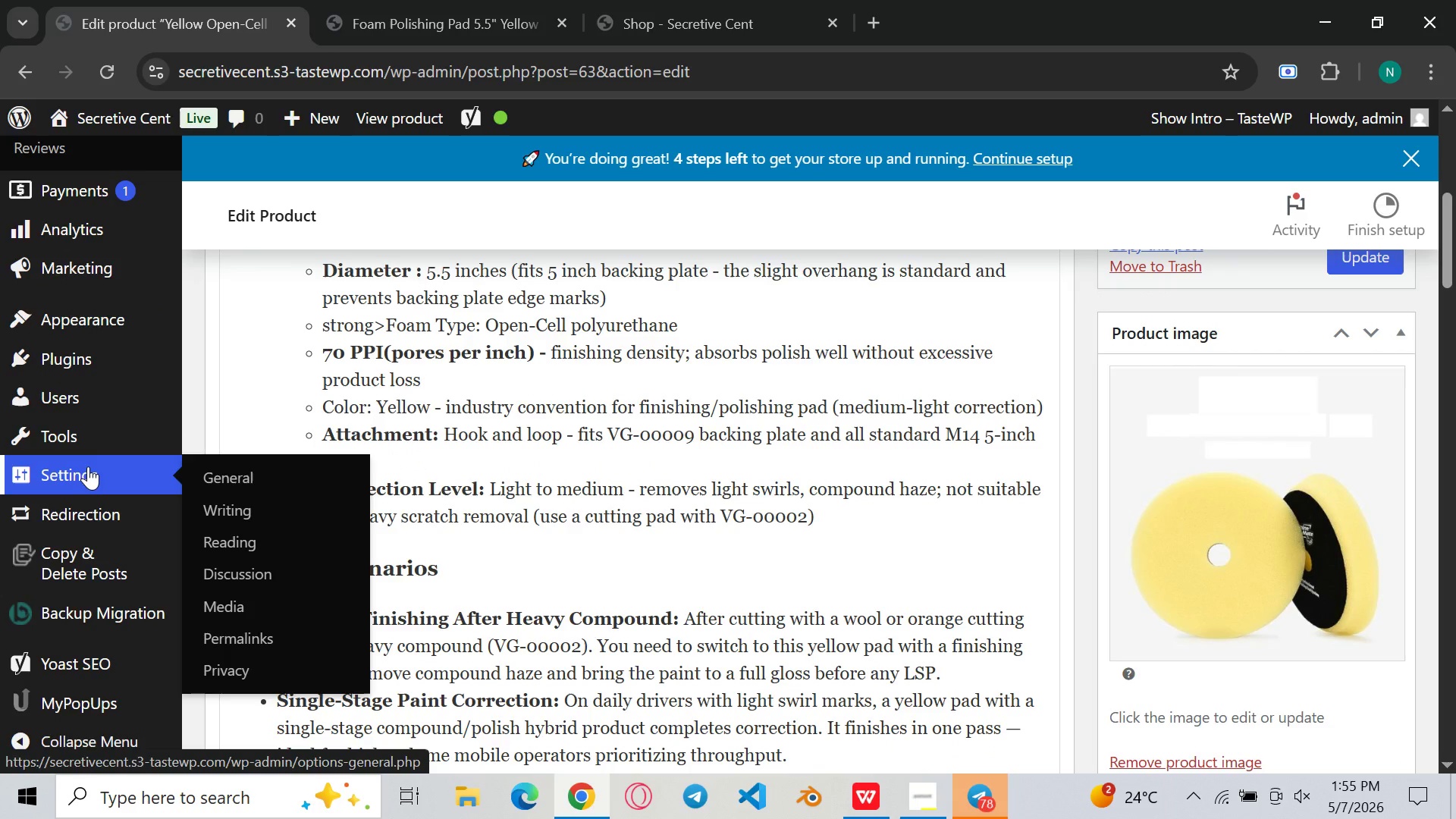 
left_click([259, 556])
 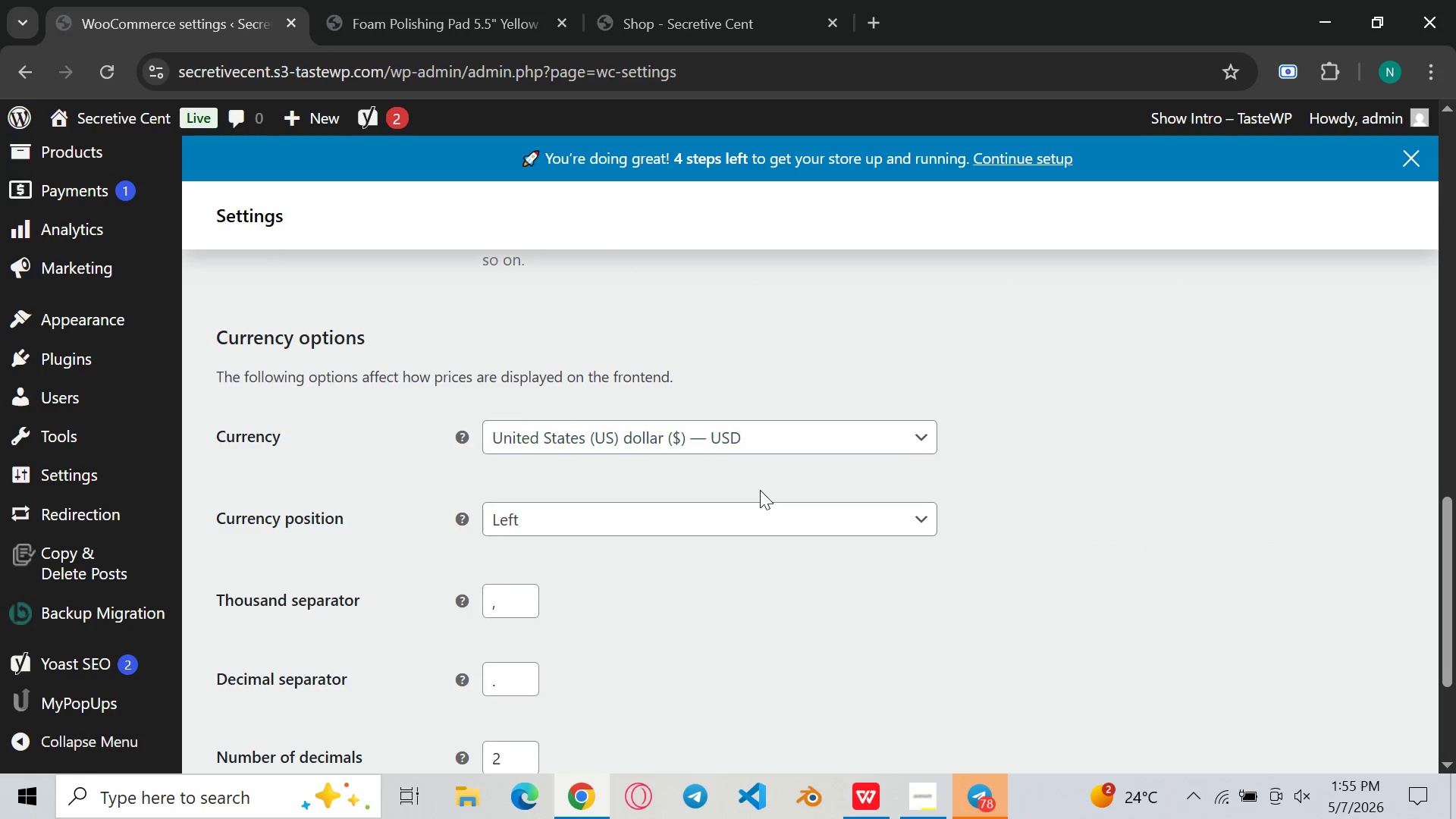 
wait(37.36)
 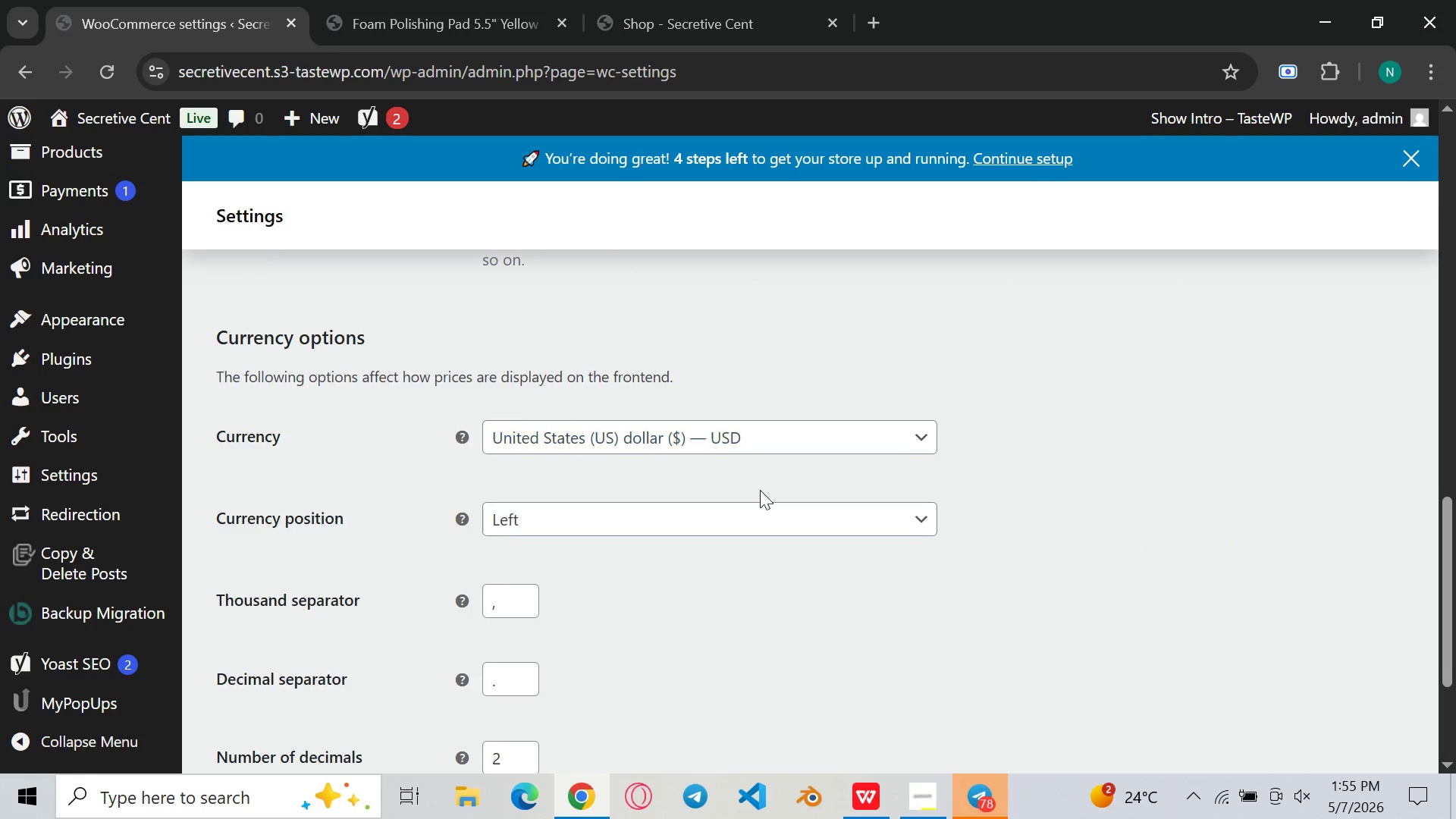 
left_click([330, 279])
 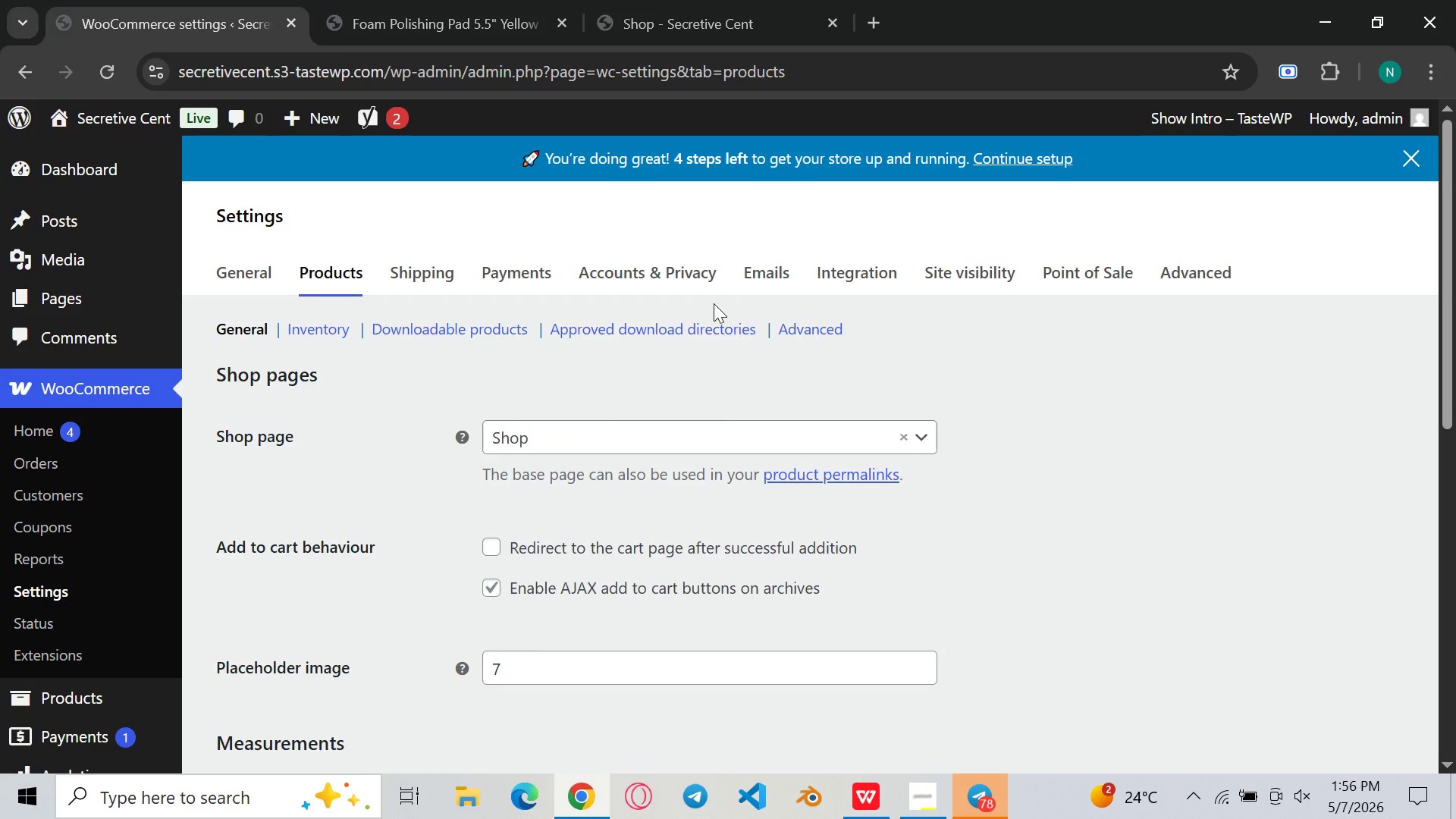 
wait(27.58)
 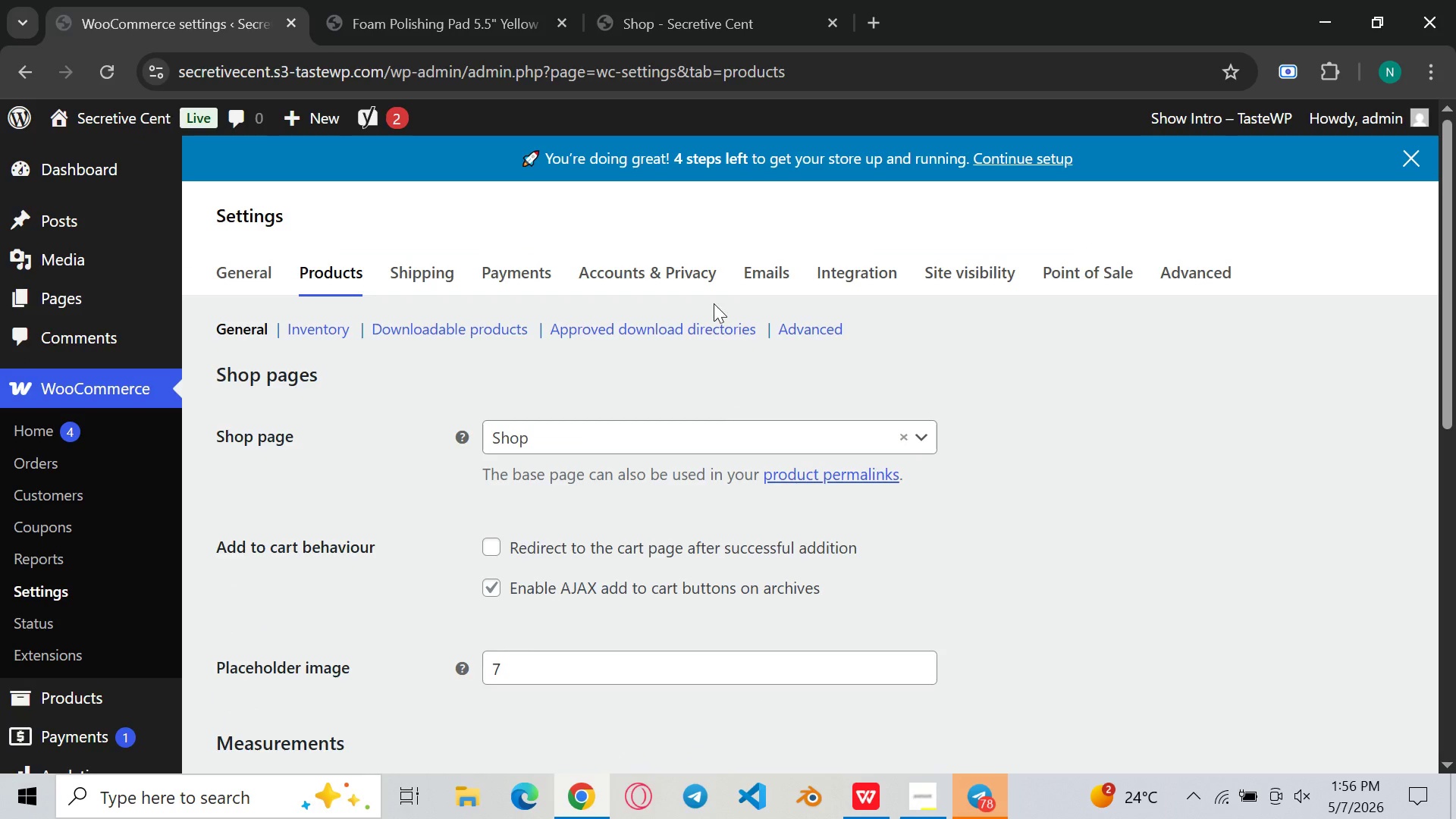 
left_click([927, 818])